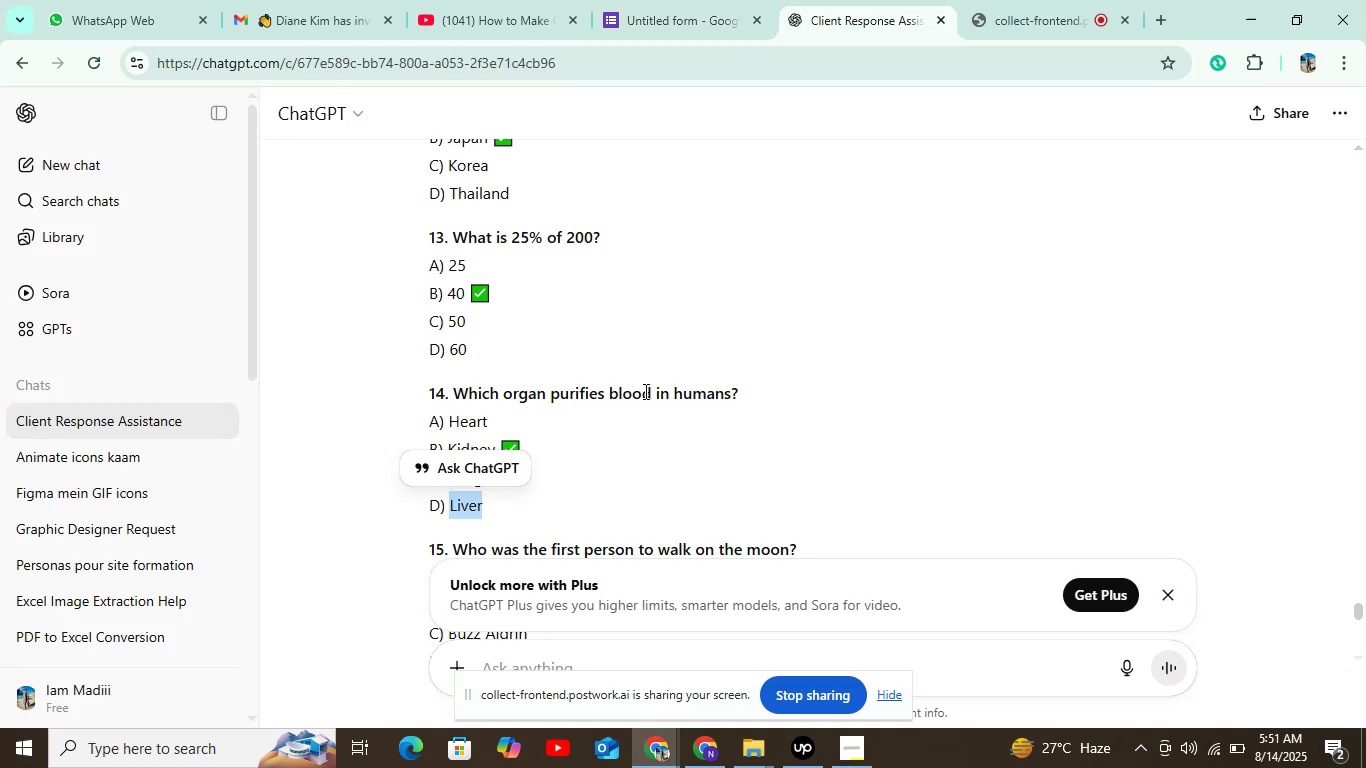 
scroll: coordinate [563, 403], scroll_direction: down, amount: 2.0
 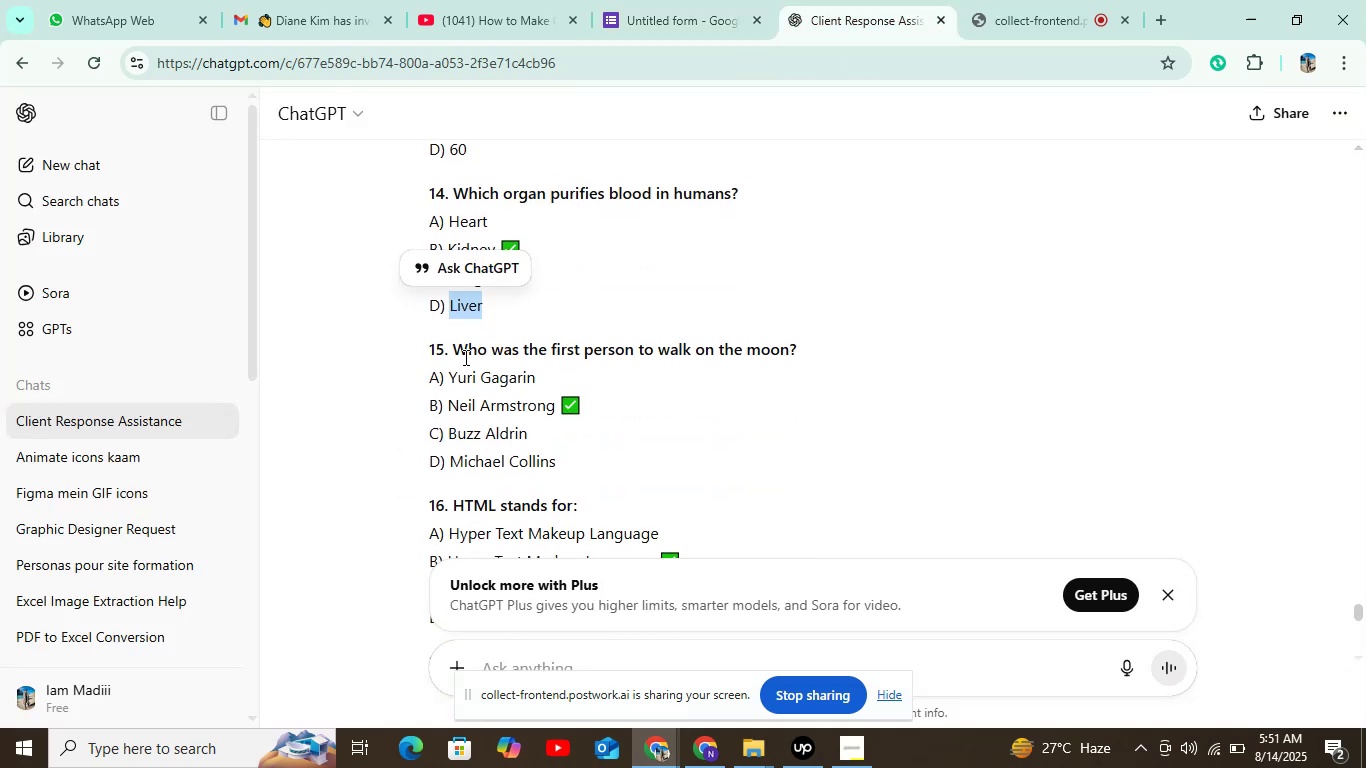 
left_click_drag(start_coordinate=[453, 355], to_coordinate=[812, 347])
 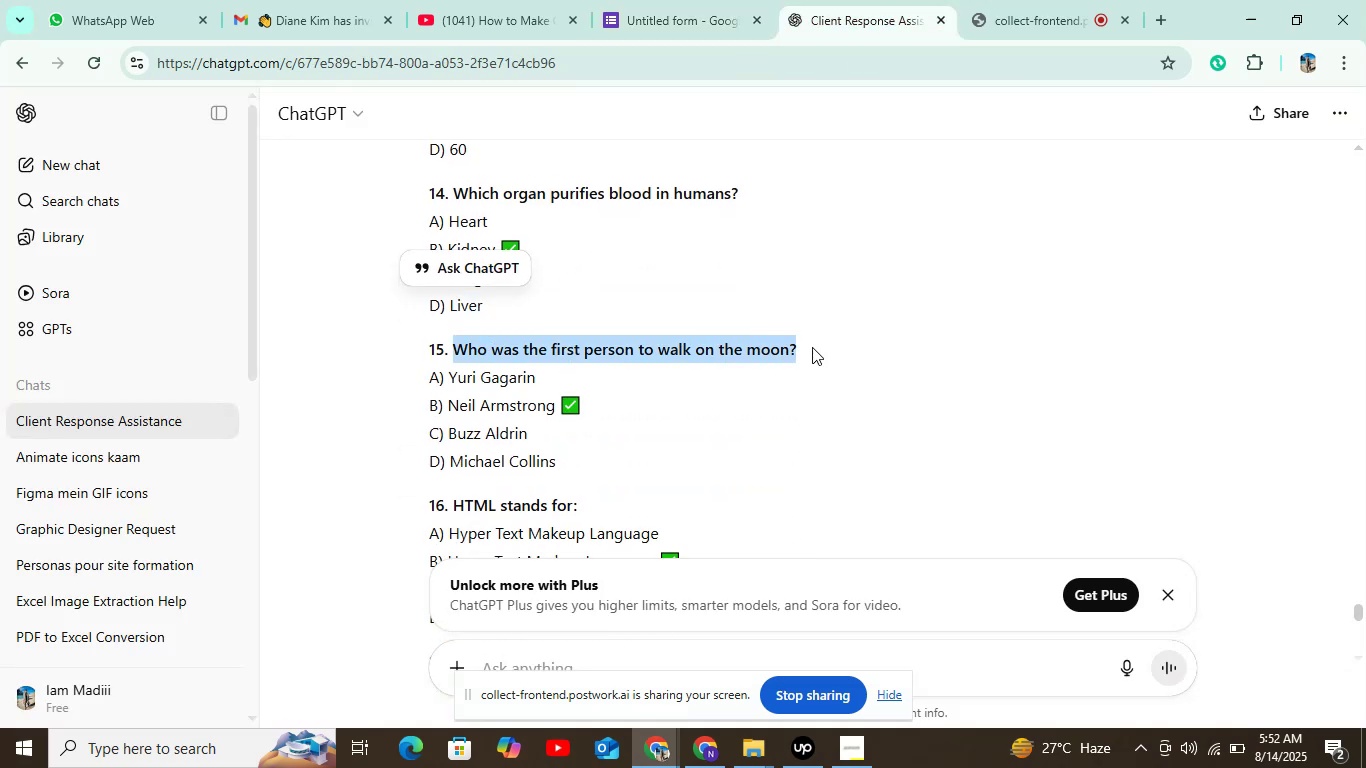 
key(Control+C)
 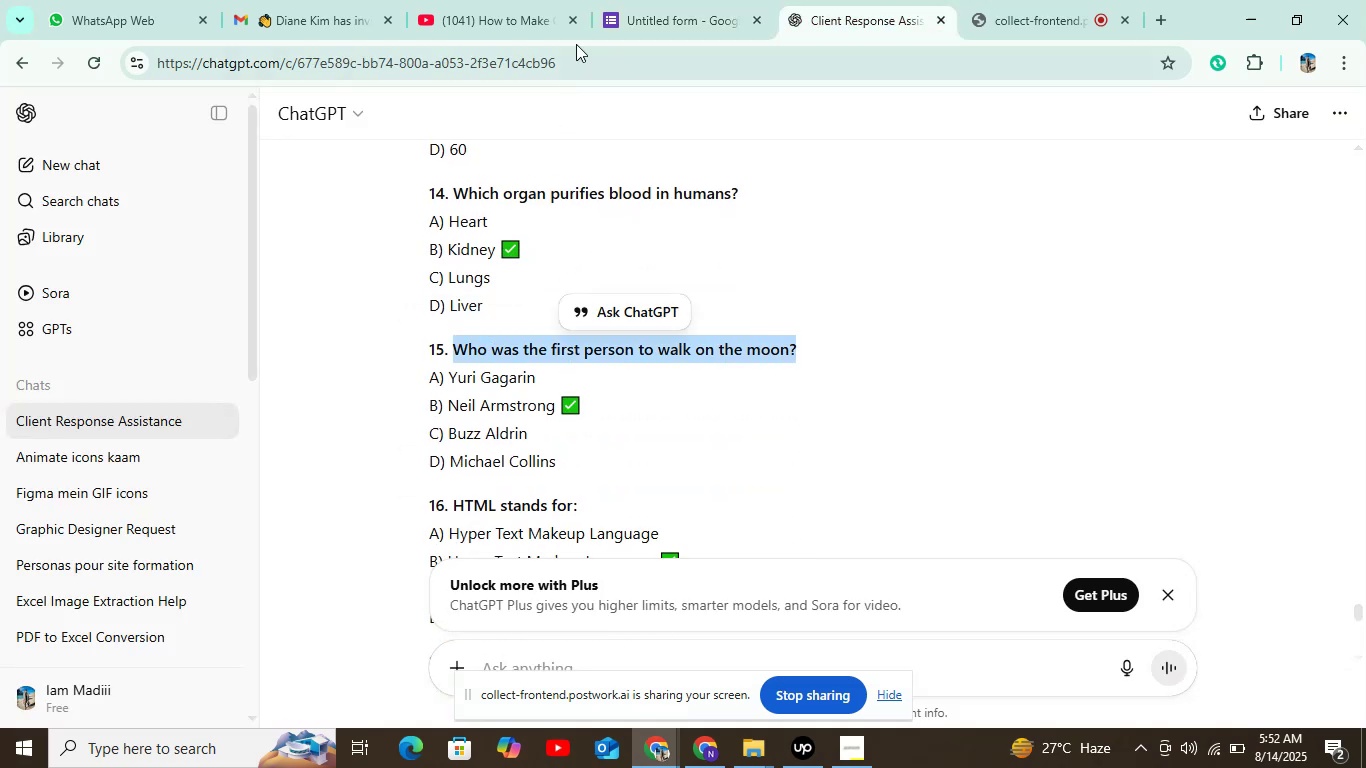 
left_click([609, 5])
 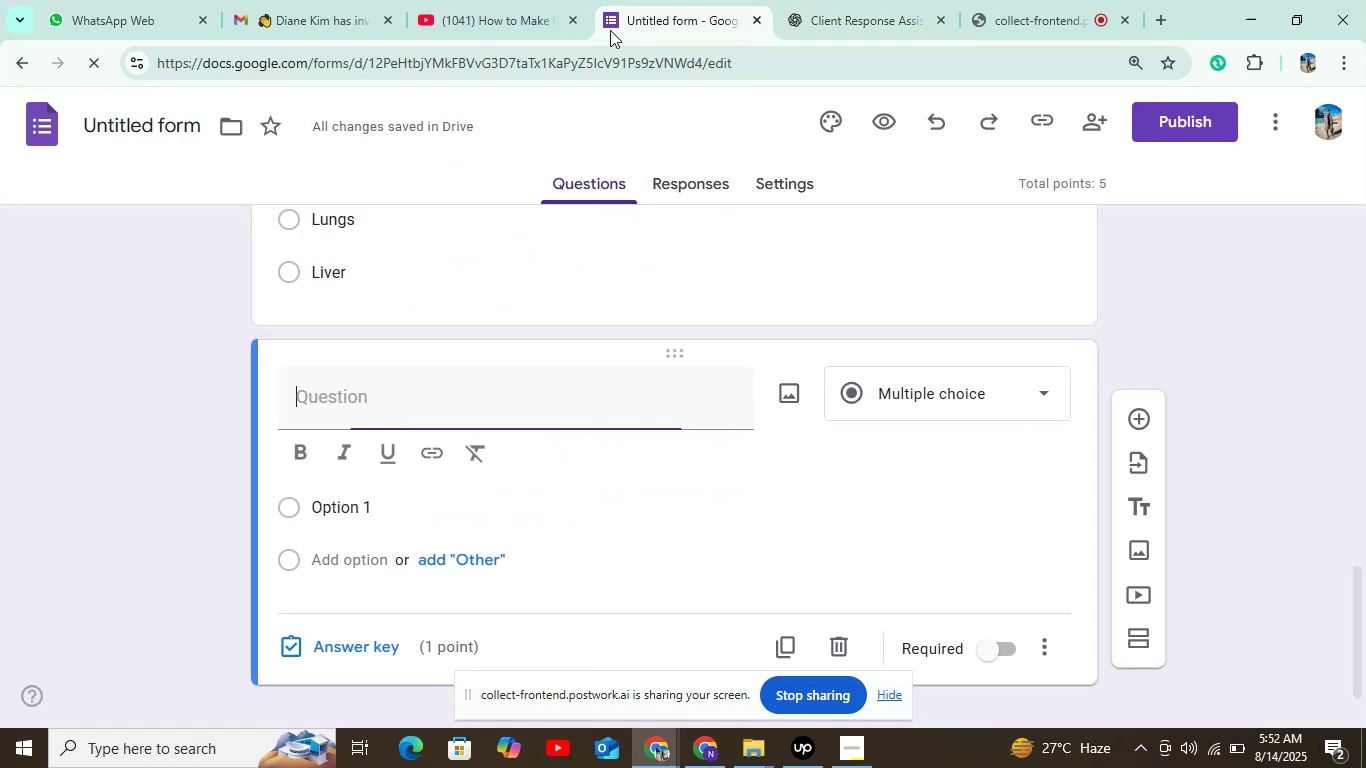 
key(Control+V)
 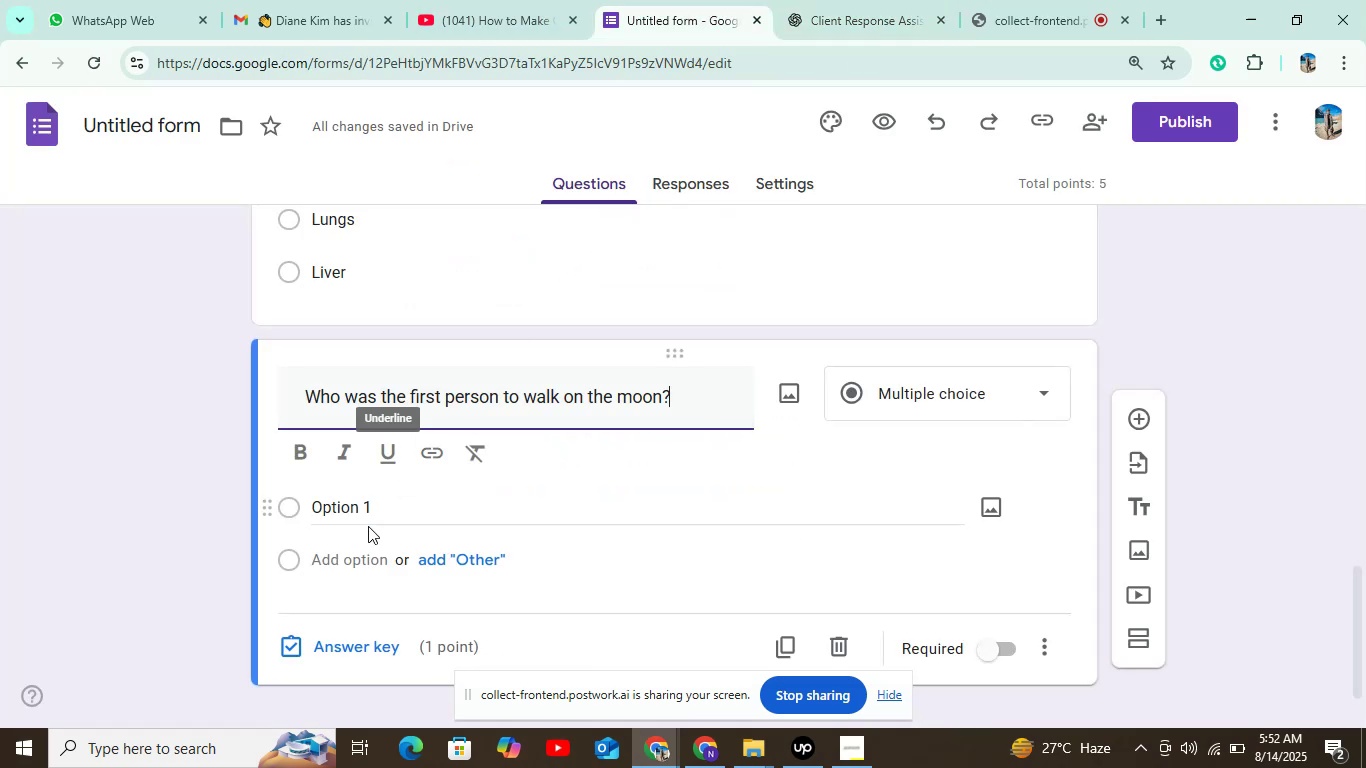 
left_click([368, 526])
 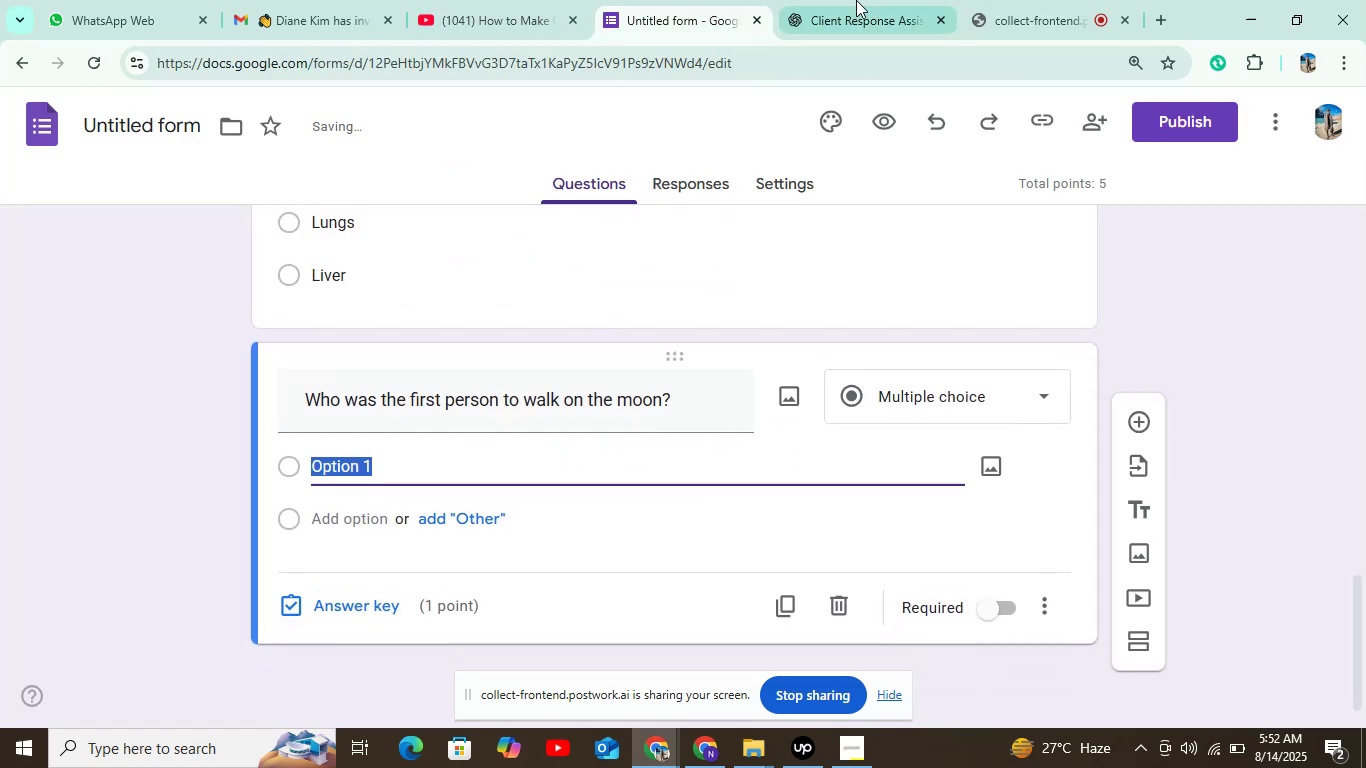 
left_click([856, 0])
 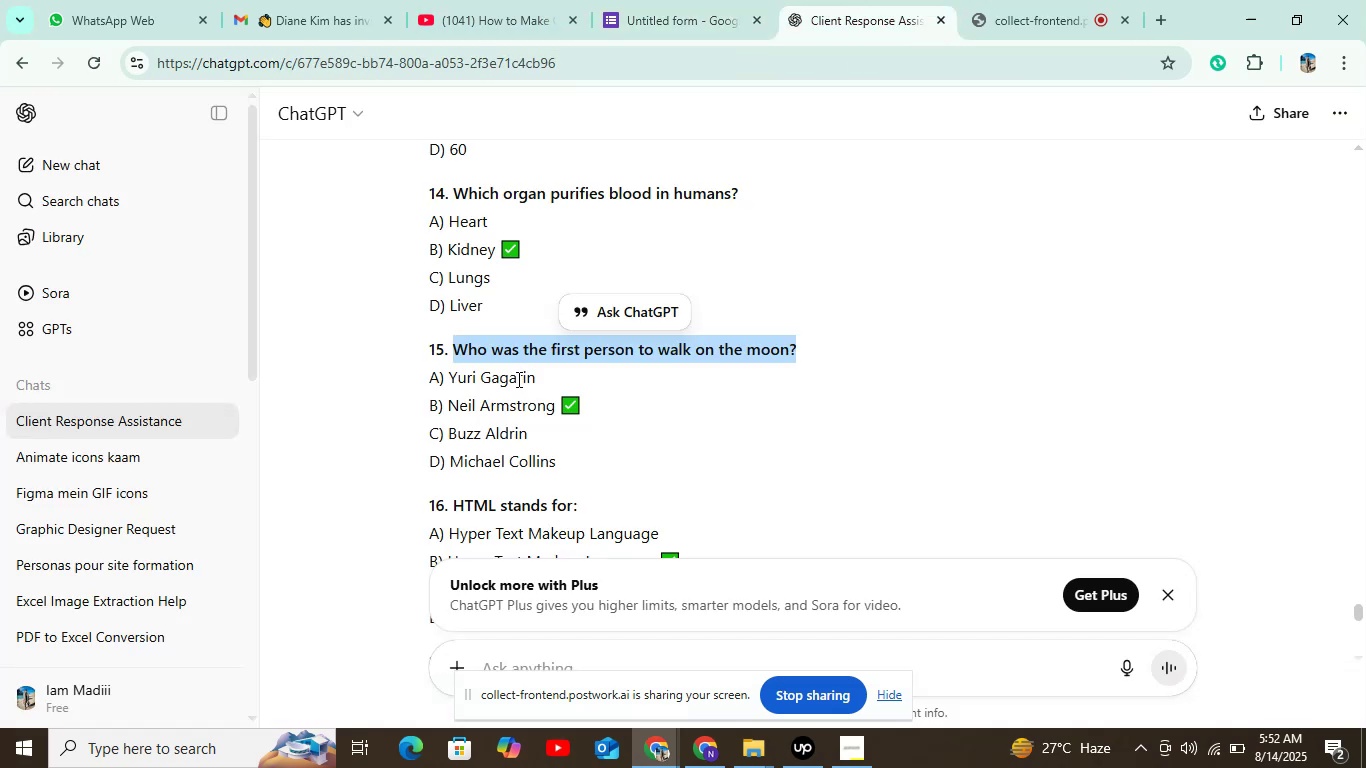 
double_click([503, 376])
 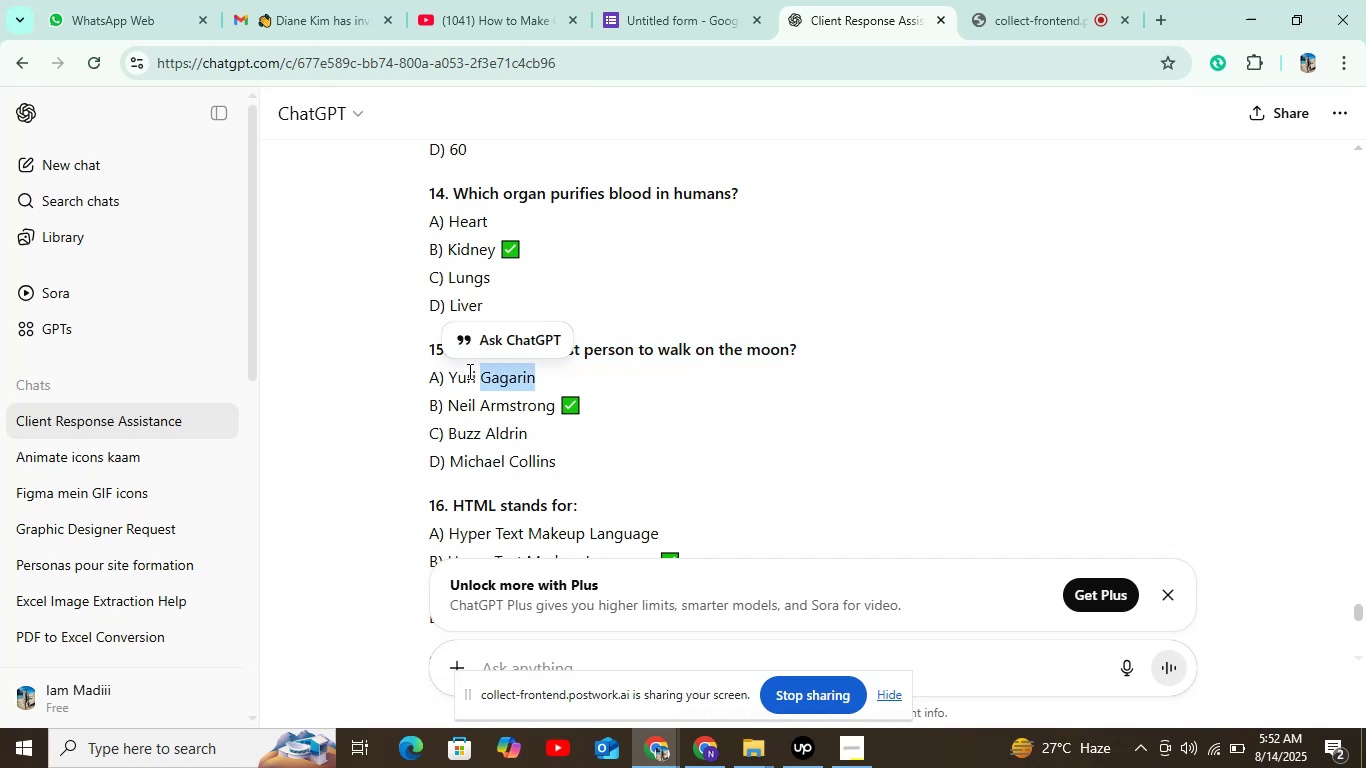 
left_click_drag(start_coordinate=[451, 371], to_coordinate=[535, 375])
 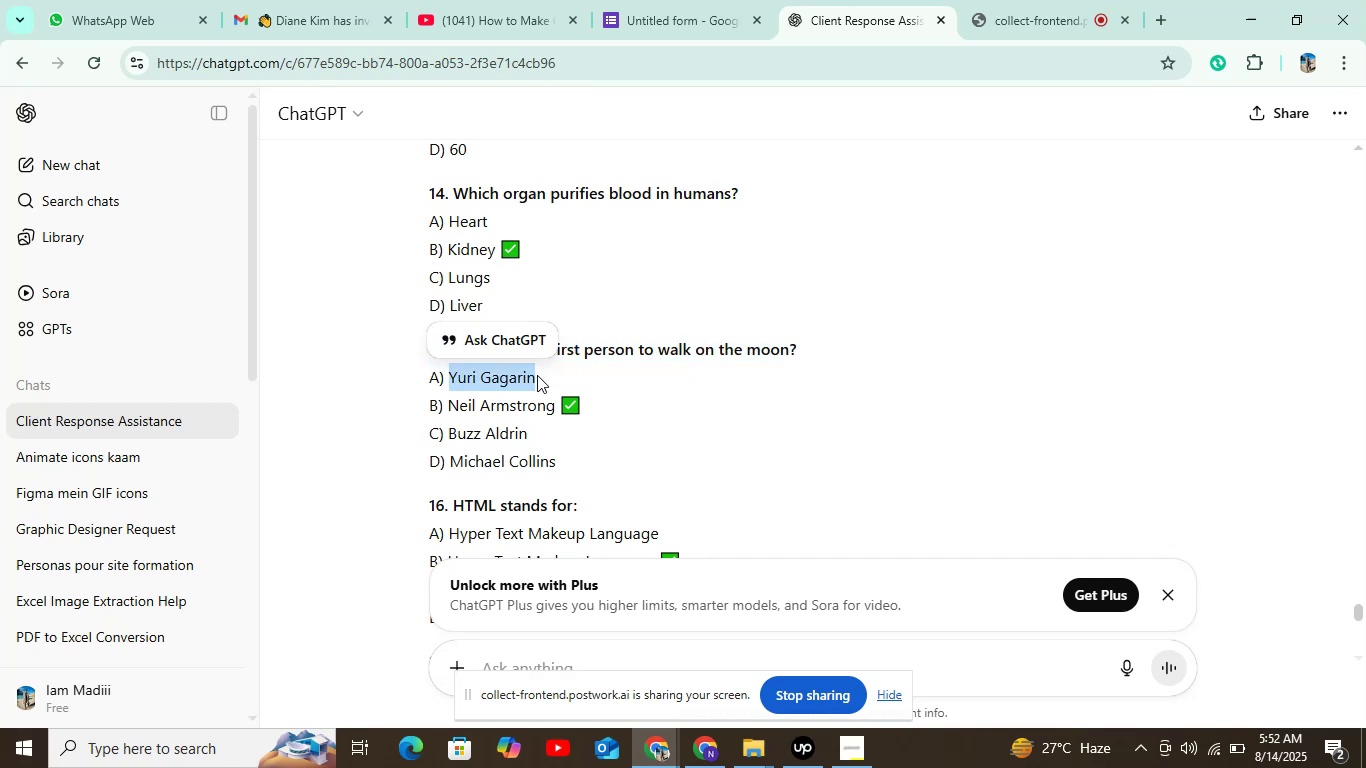 
key(Control+C)
 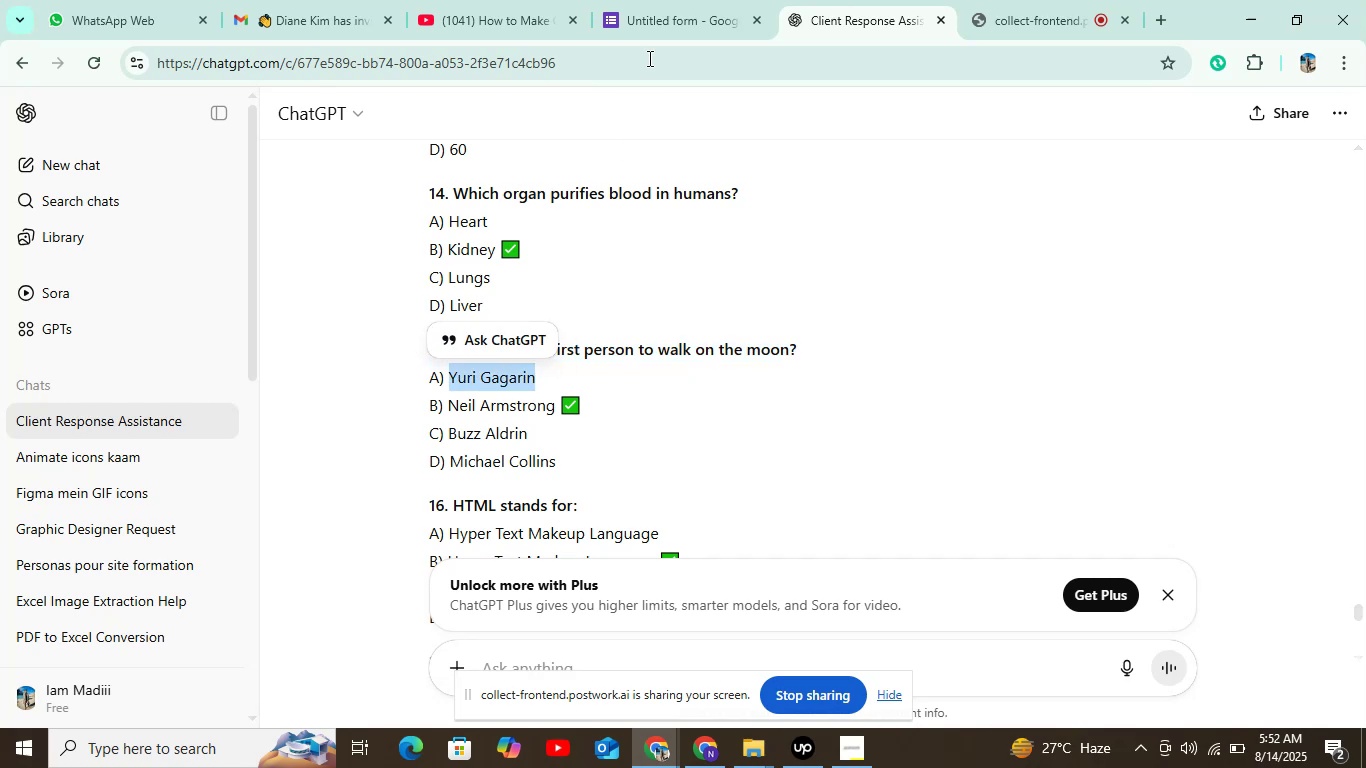 
left_click([663, 28])
 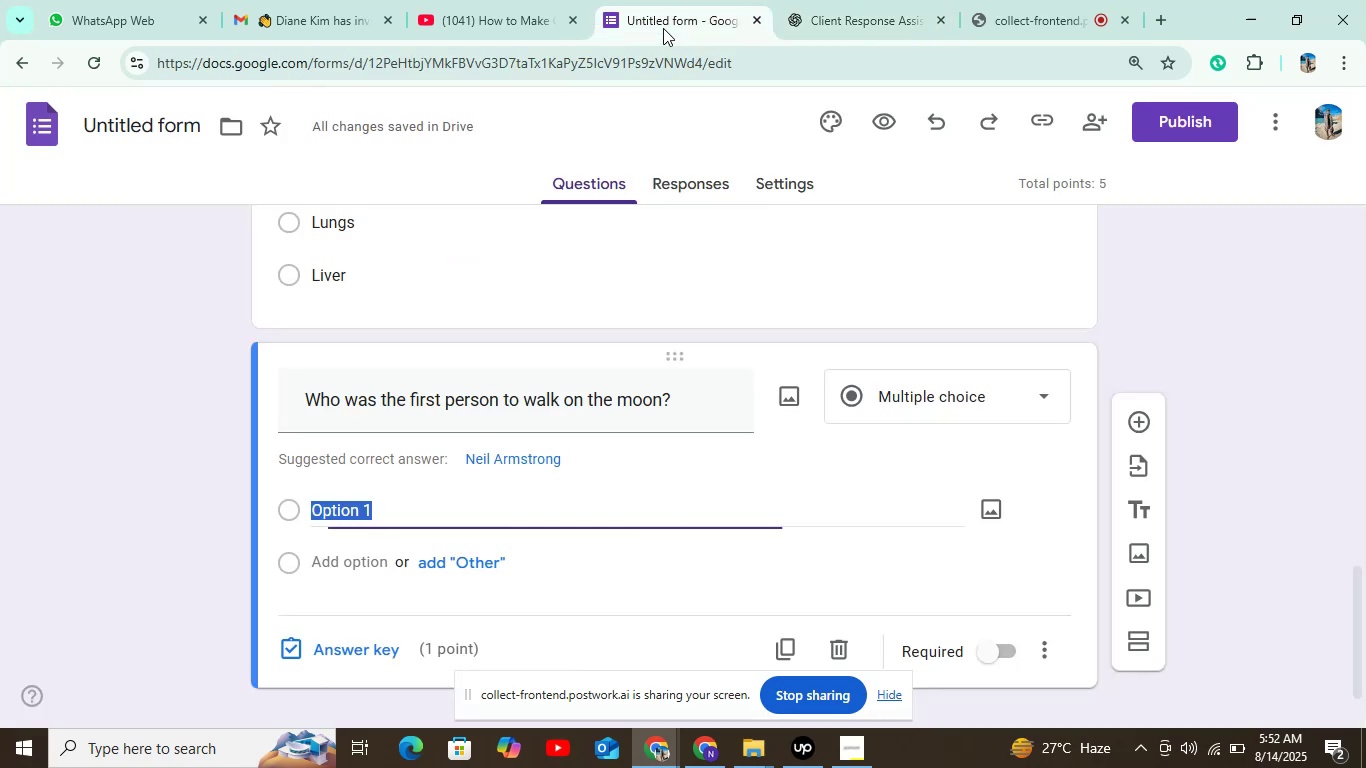 
key(Control+V)
 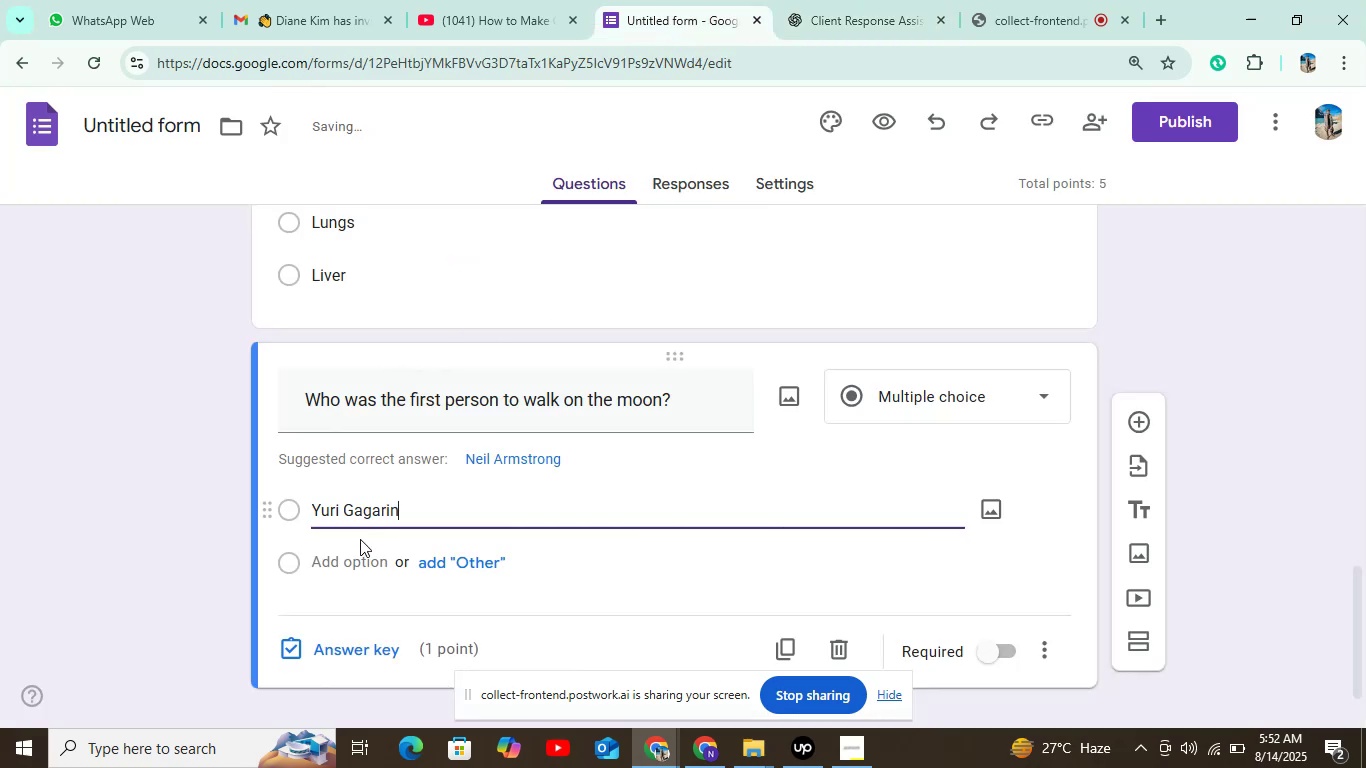 
left_click([354, 548])
 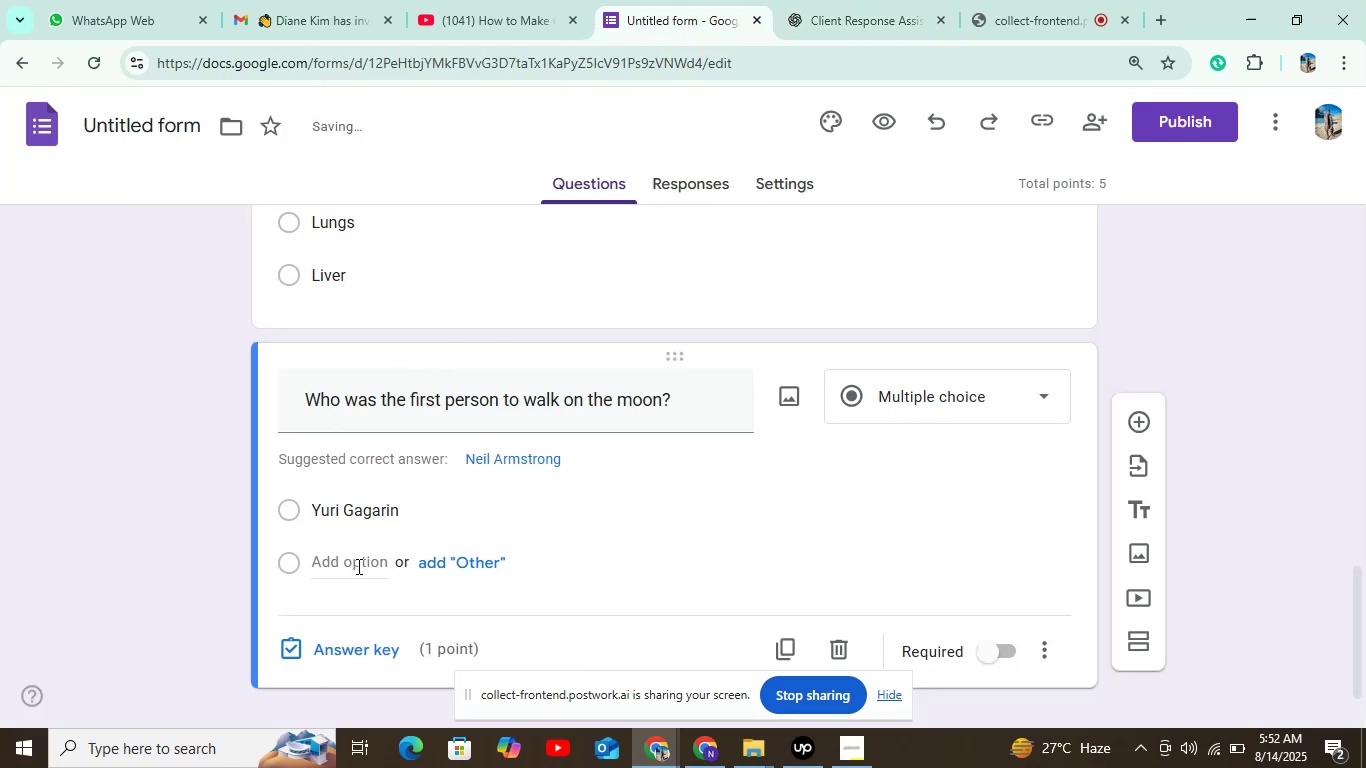 
left_click([357, 566])
 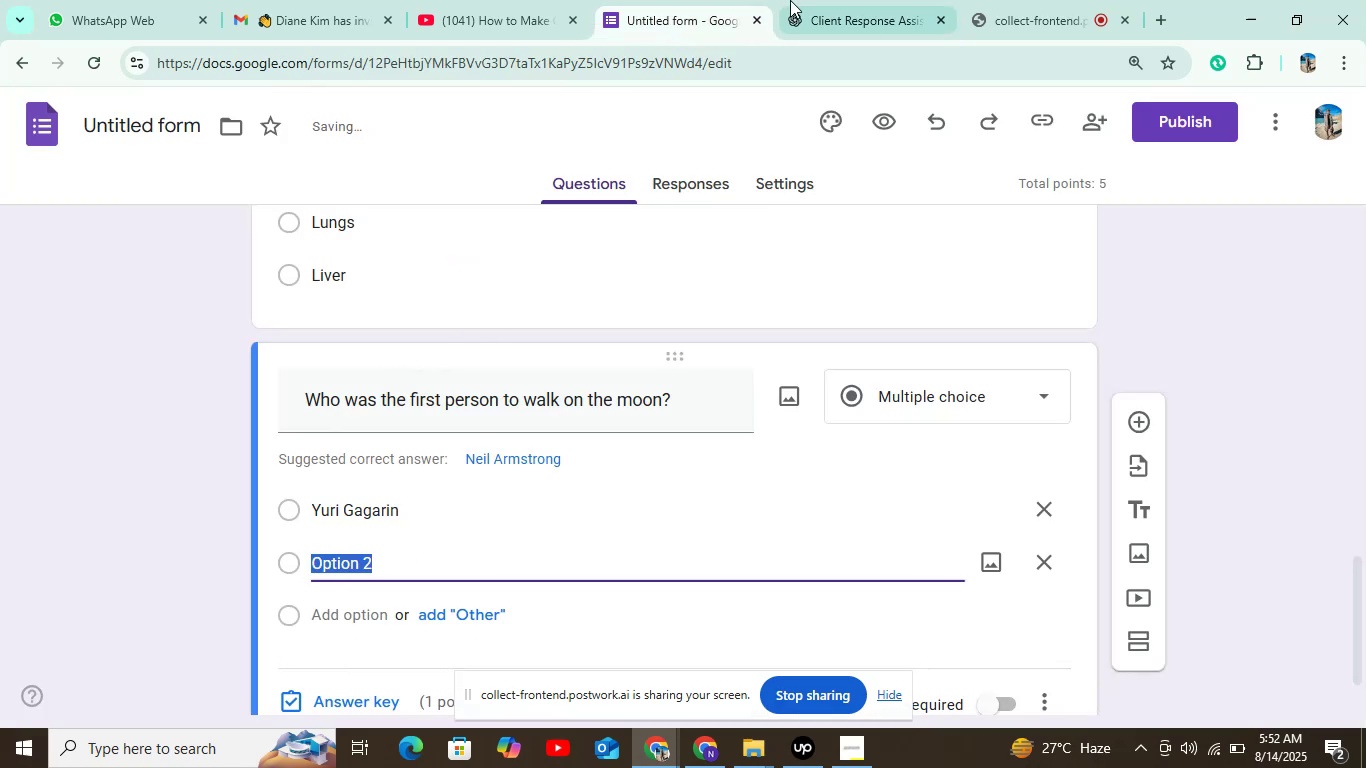 
left_click([813, 0])
 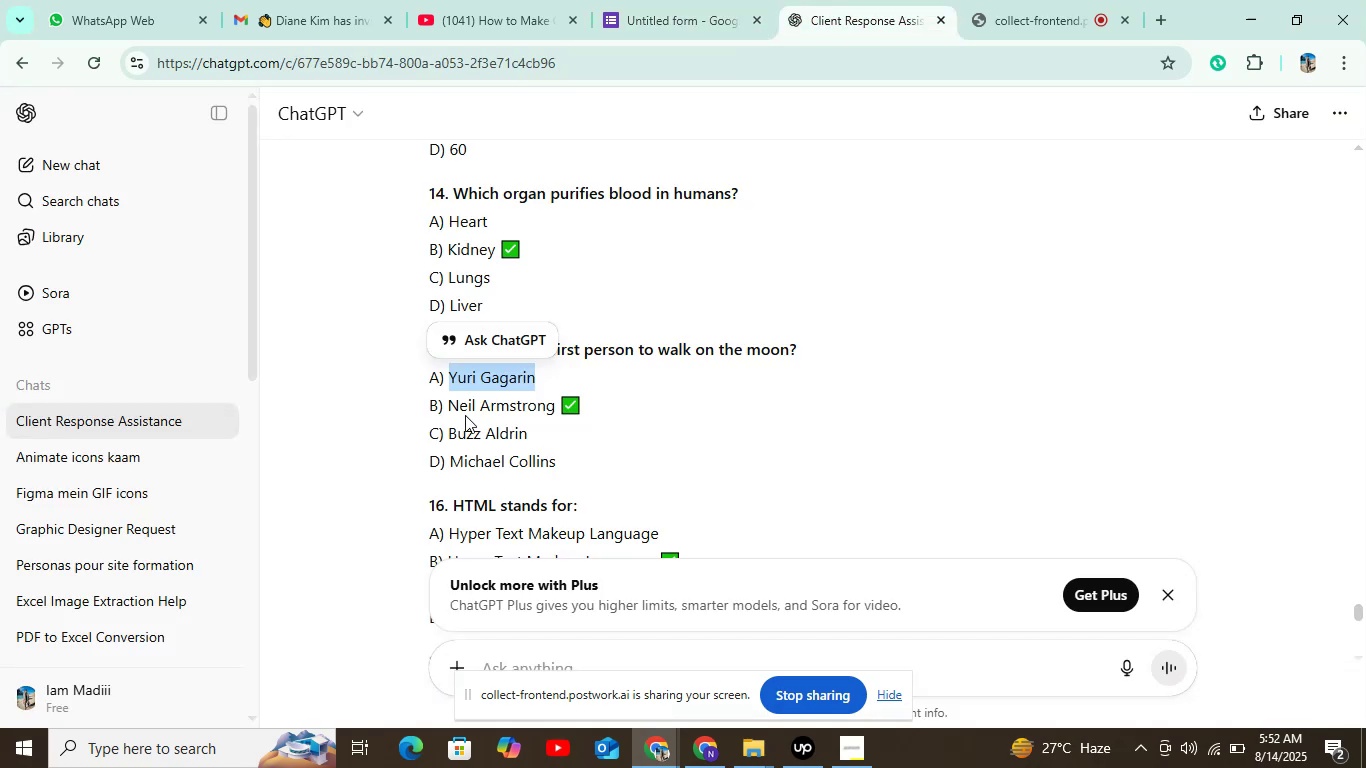 
left_click_drag(start_coordinate=[448, 407], to_coordinate=[570, 407])
 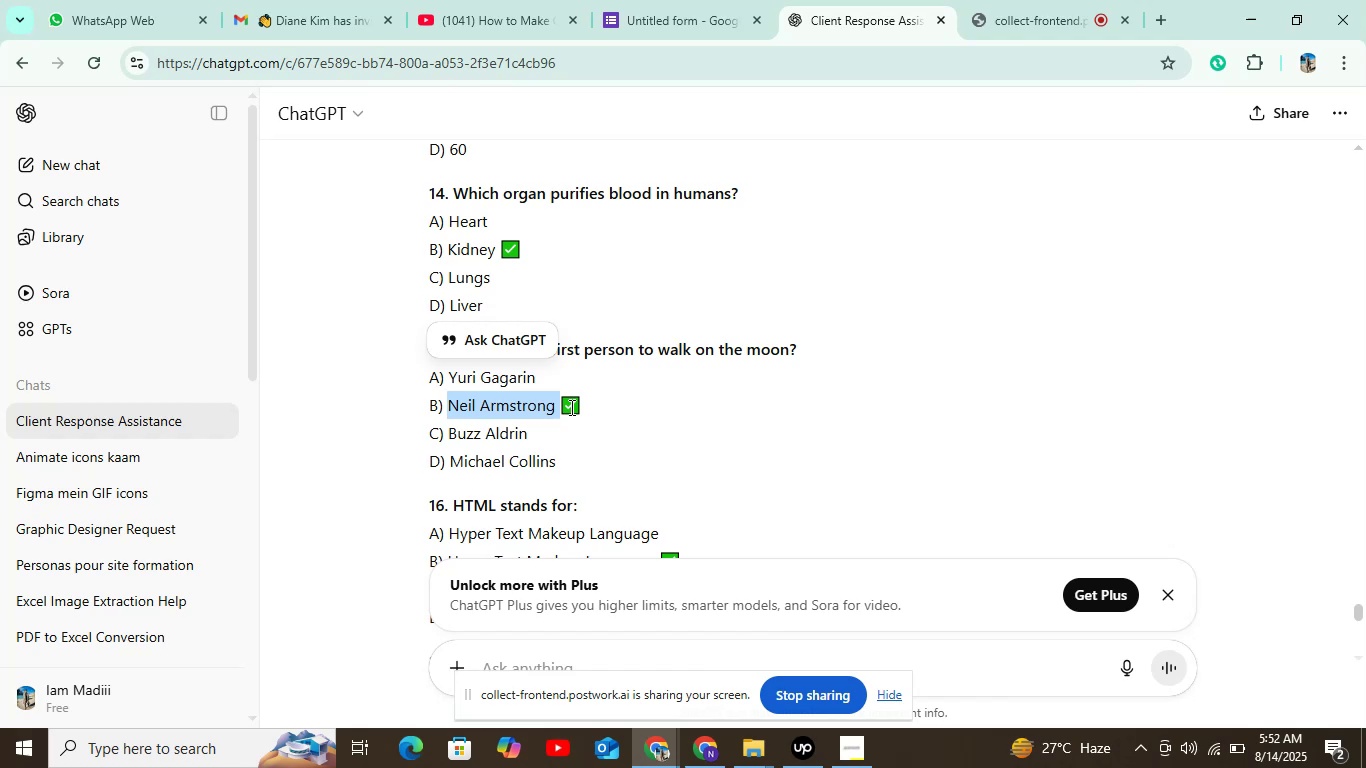 
key(Control+C)
 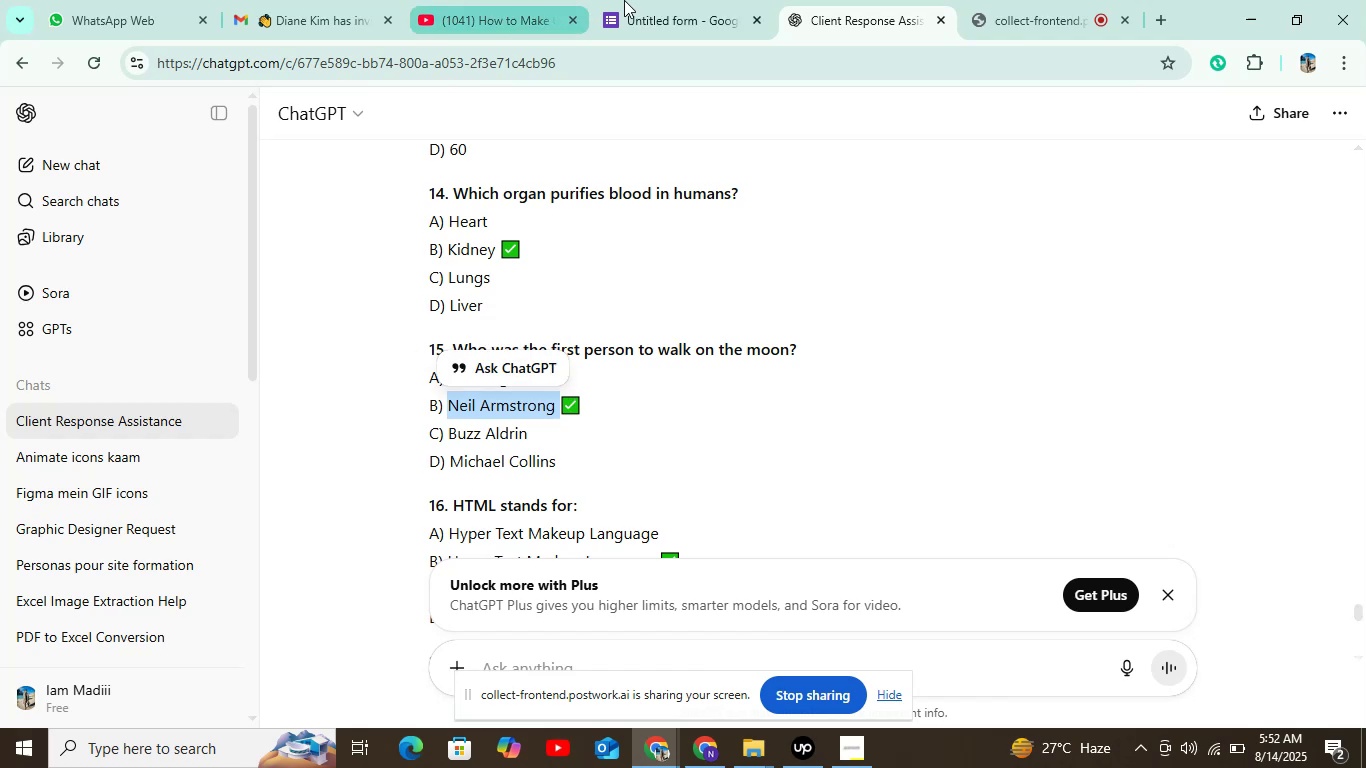 
left_click([634, 0])
 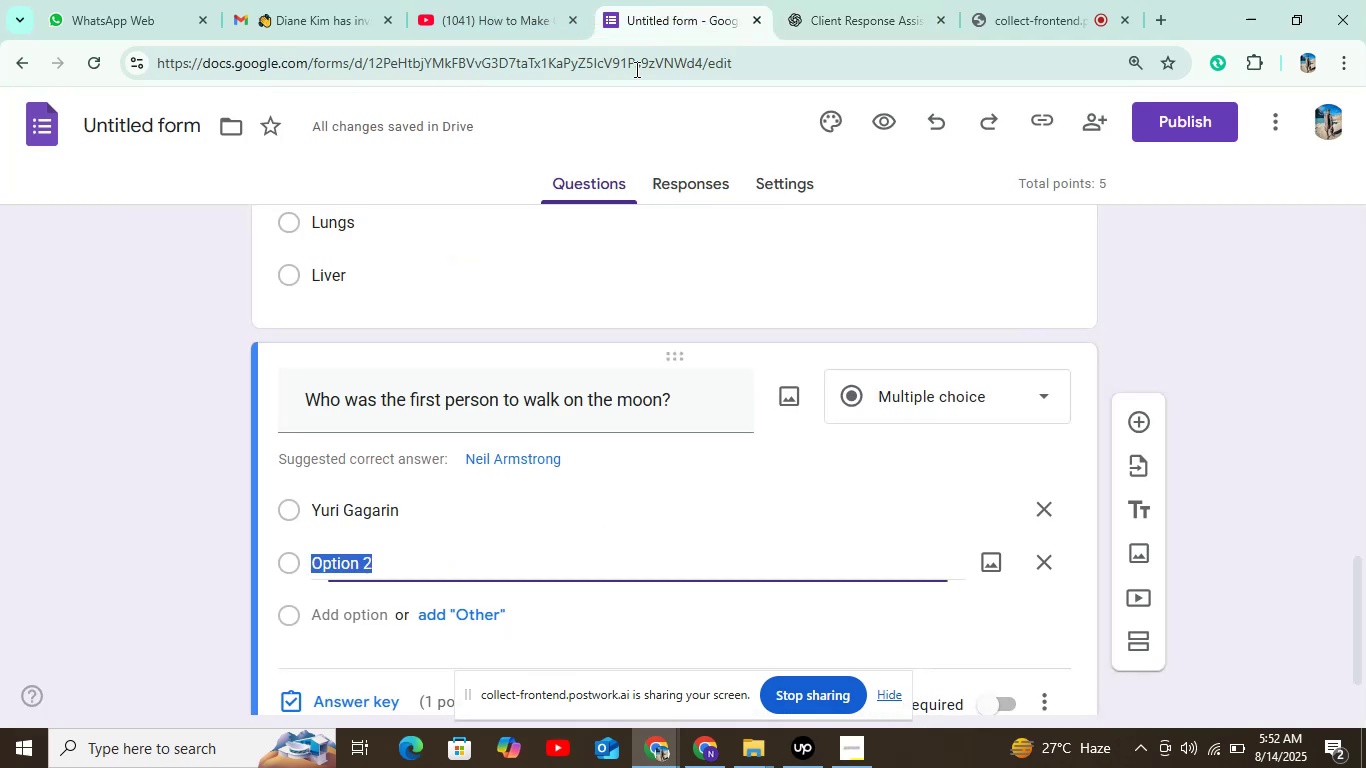 
key(Control+V)
 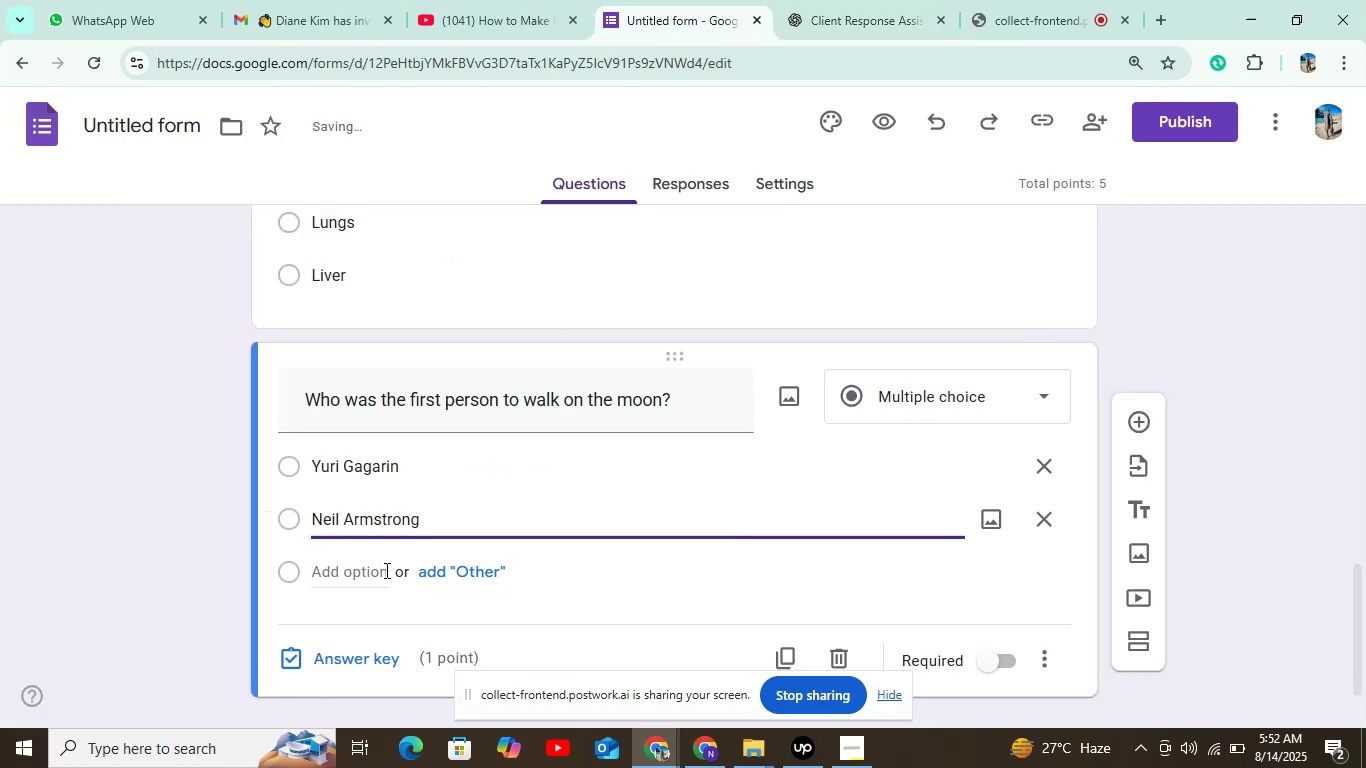 
left_click([385, 570])
 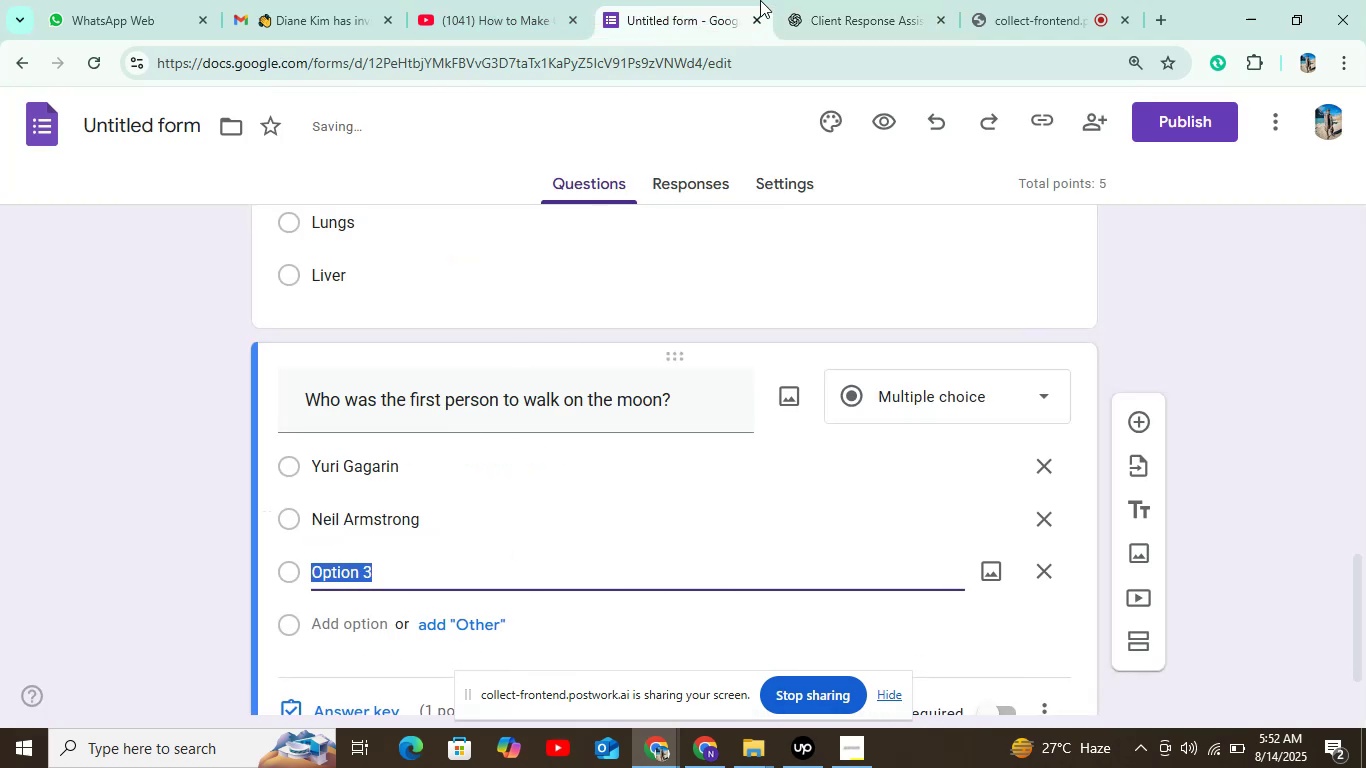 
left_click([834, 0])
 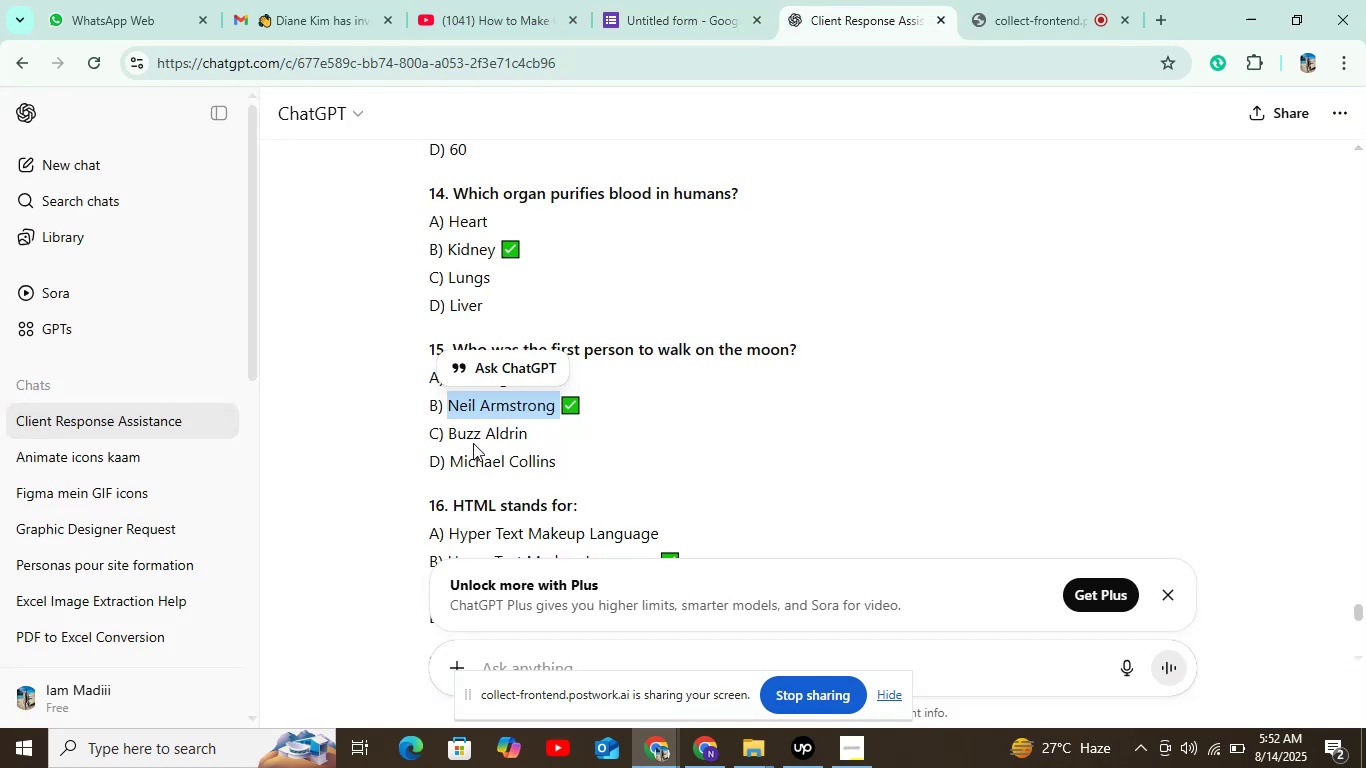 
left_click_drag(start_coordinate=[449, 428], to_coordinate=[556, 428])
 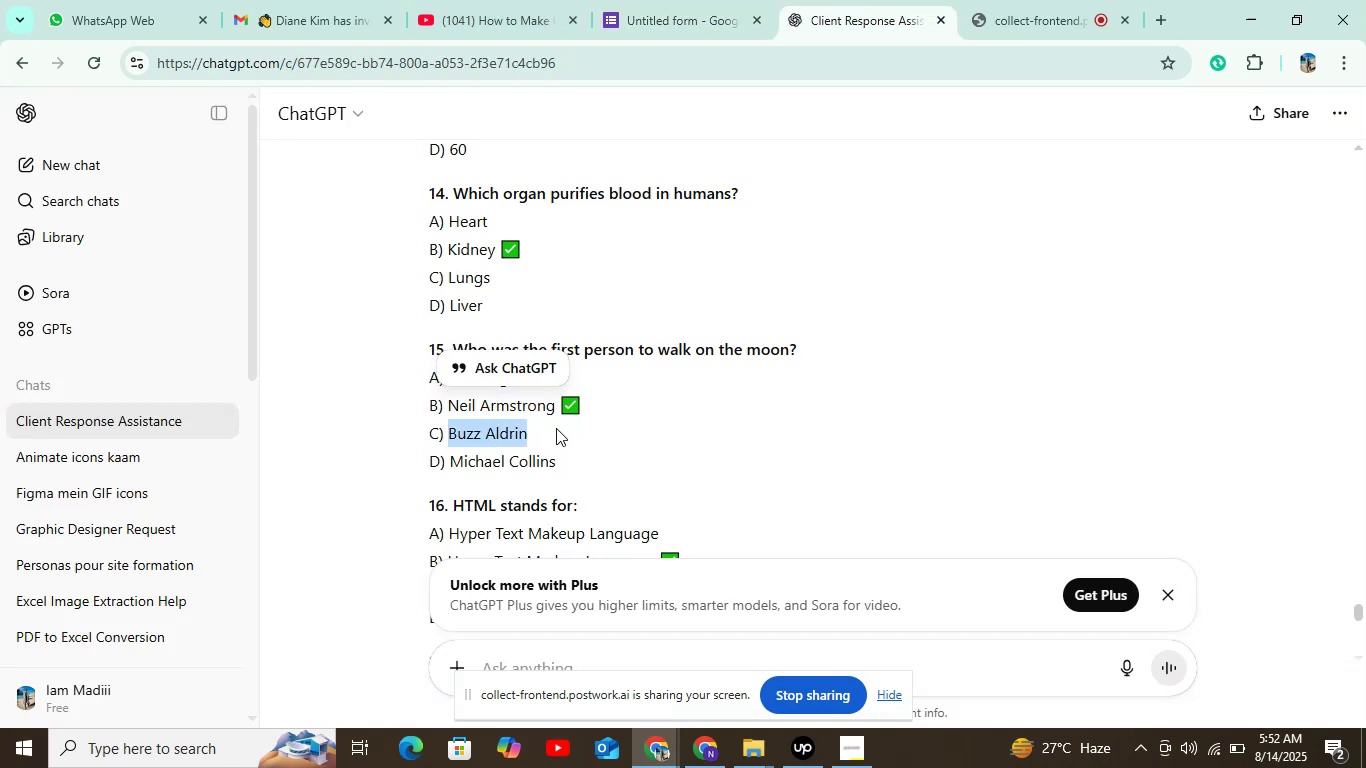 
key(Control+C)
 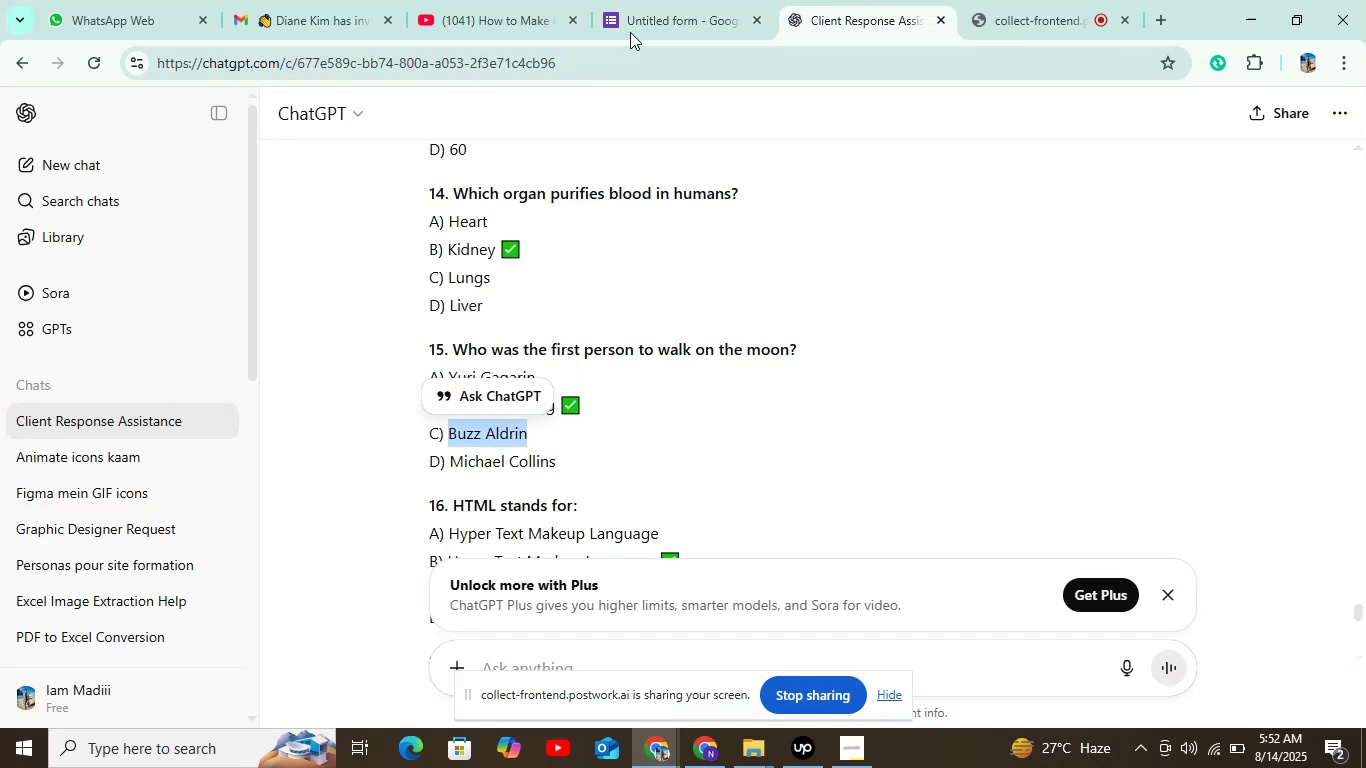 
left_click([641, 5])
 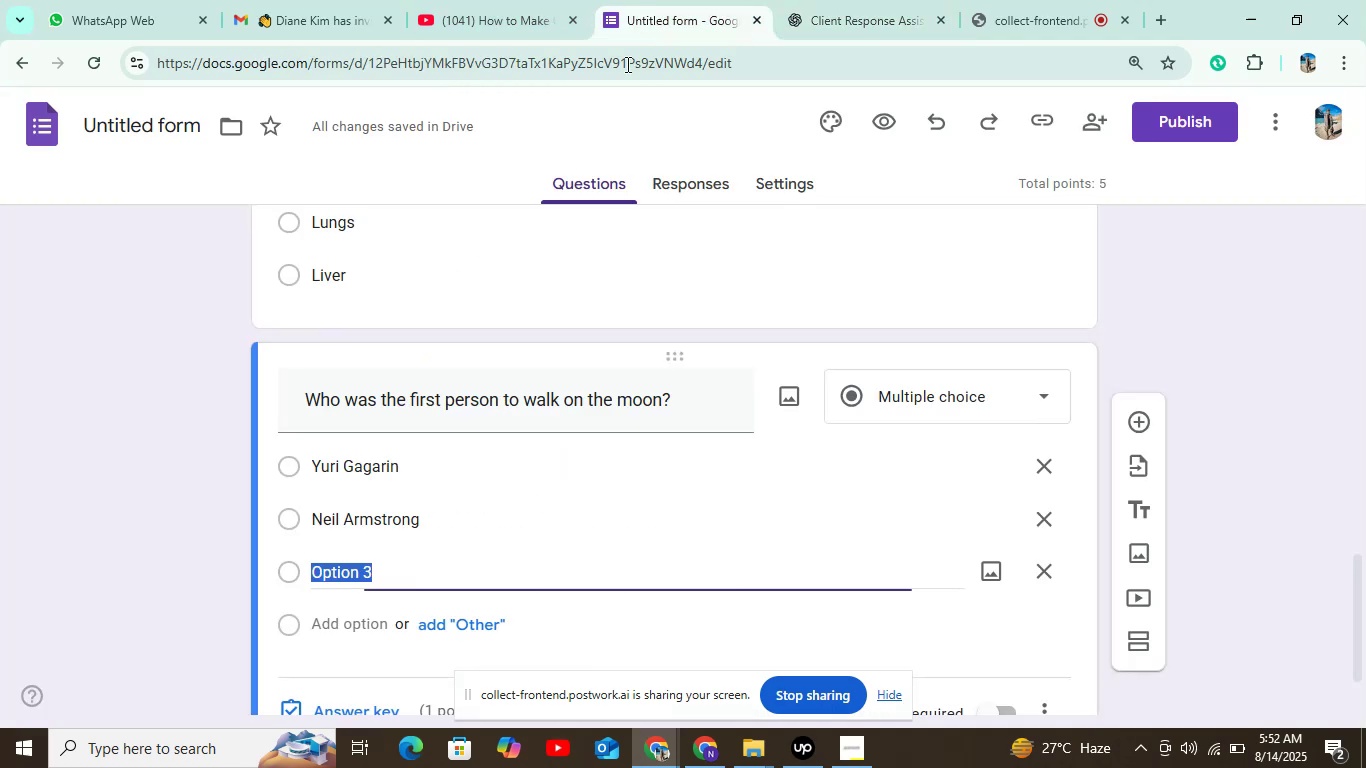 
key(Control+V)
 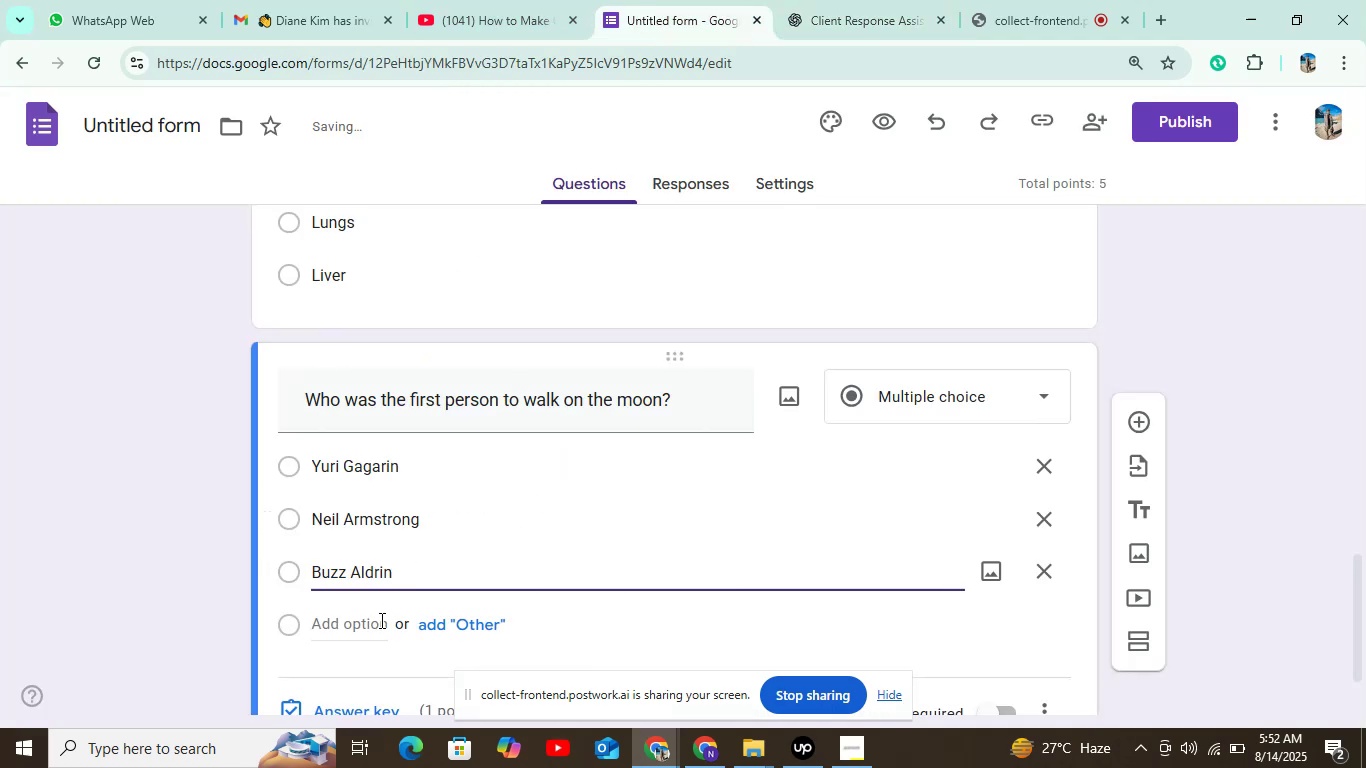 
left_click([366, 622])
 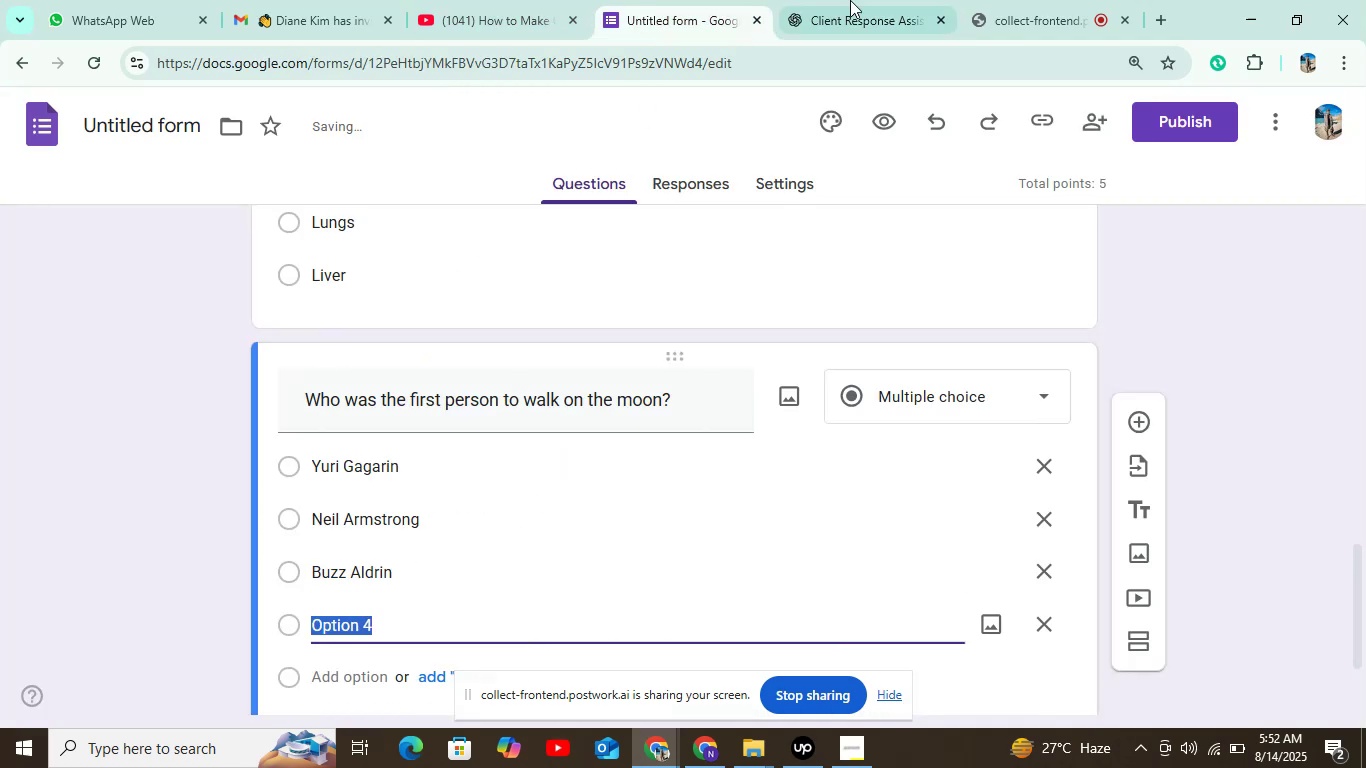 
left_click([862, 0])
 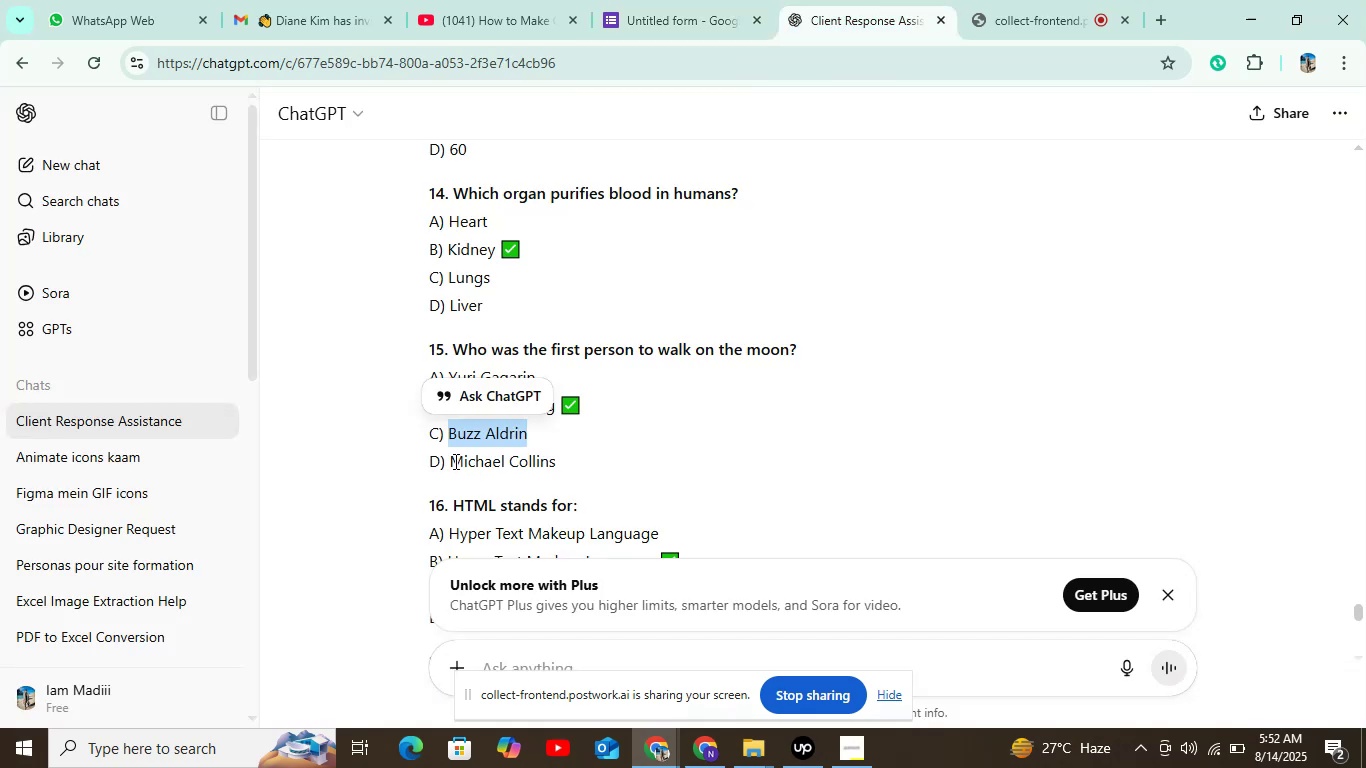 
left_click_drag(start_coordinate=[449, 459], to_coordinate=[585, 459])
 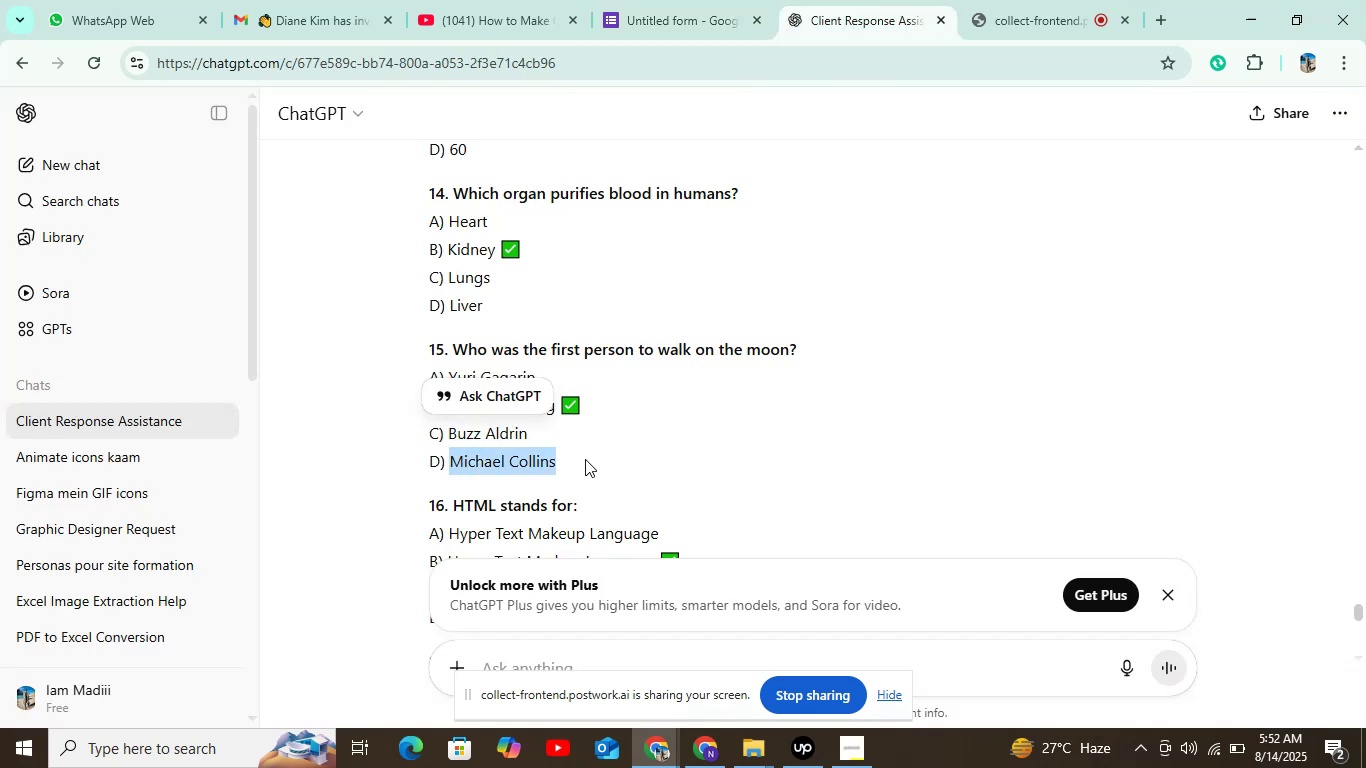 
key(Control+C)
 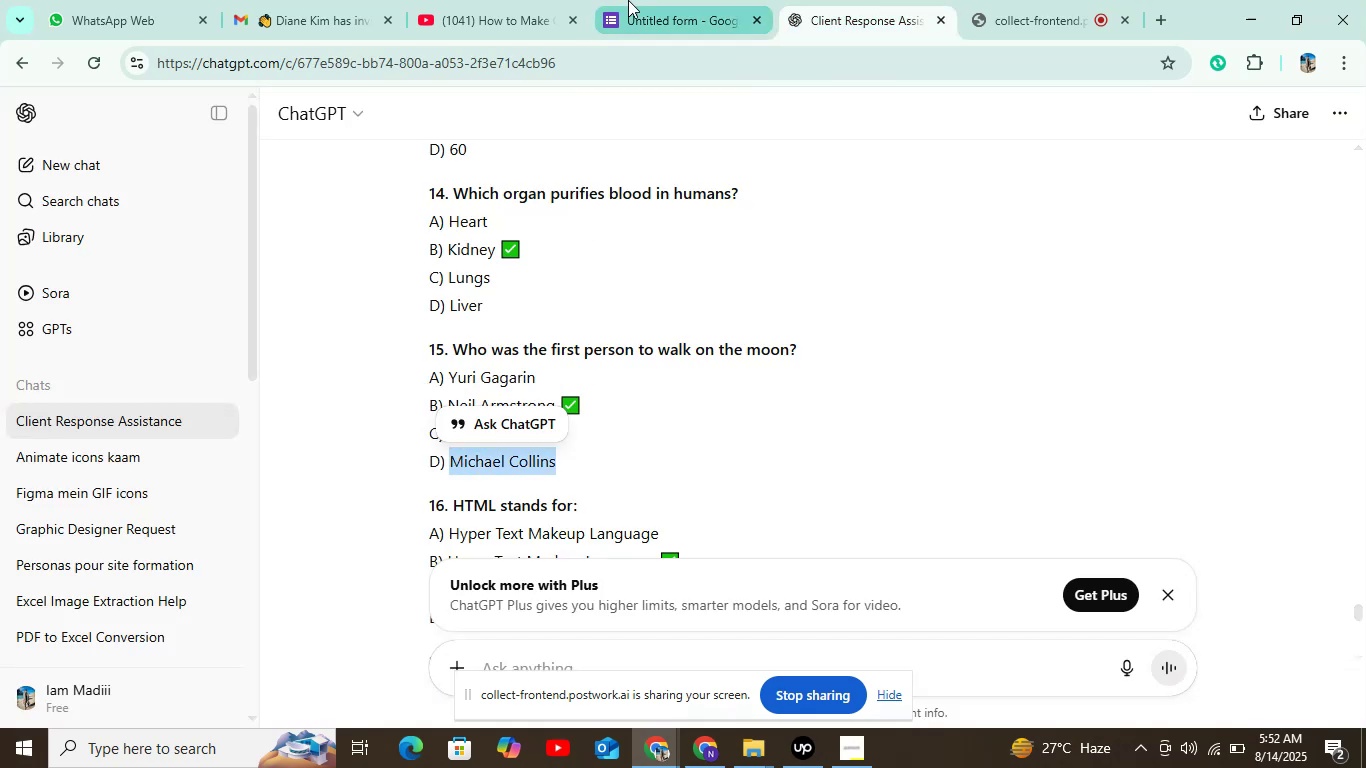 
left_click([628, 0])
 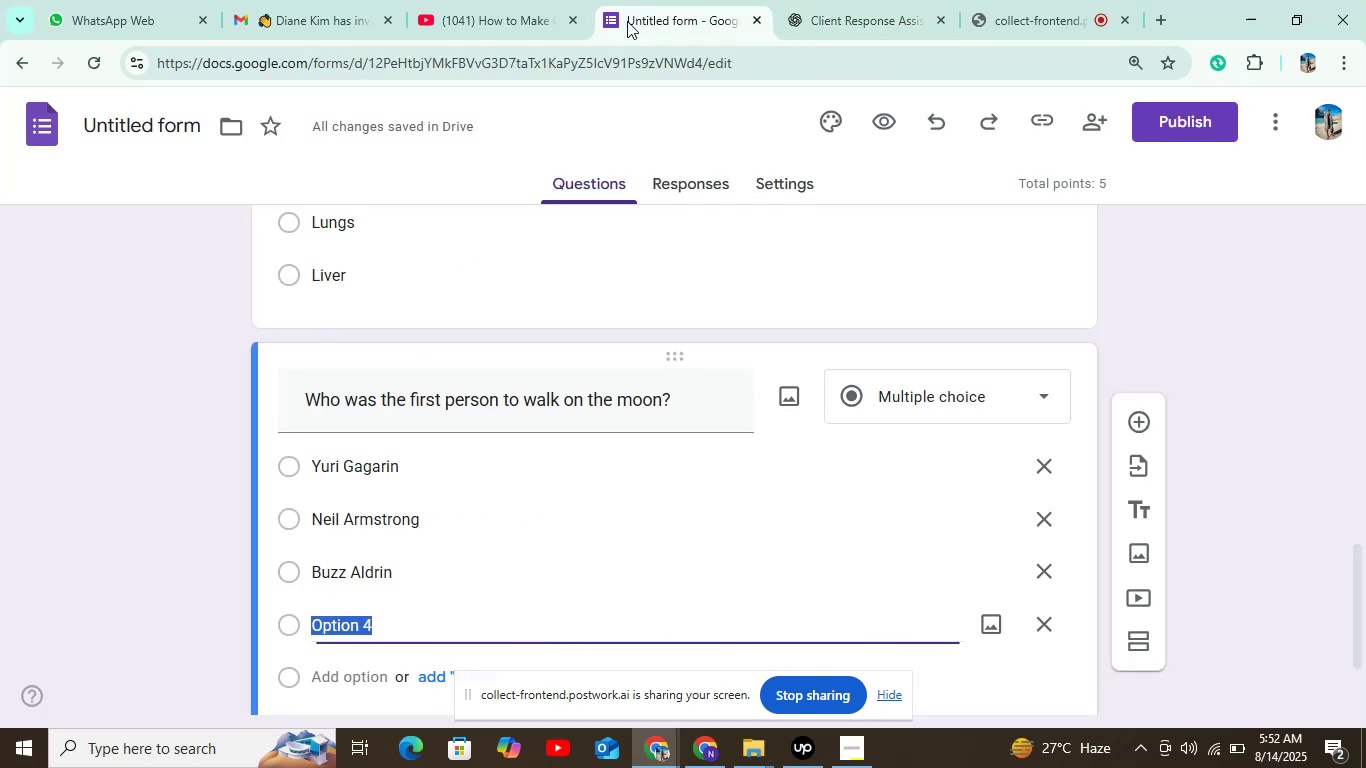 
key(Control+V)
 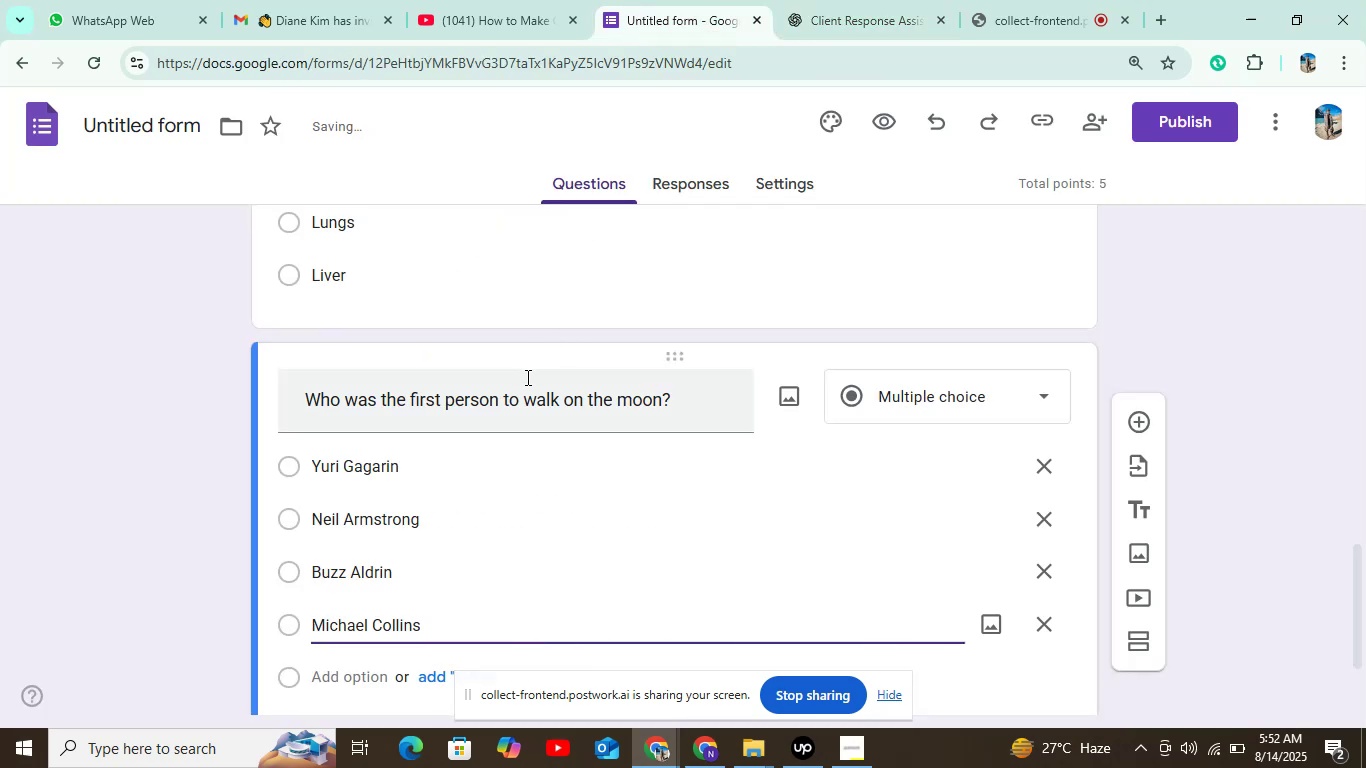 
scroll: coordinate [526, 377], scroll_direction: down, amount: 3.0
 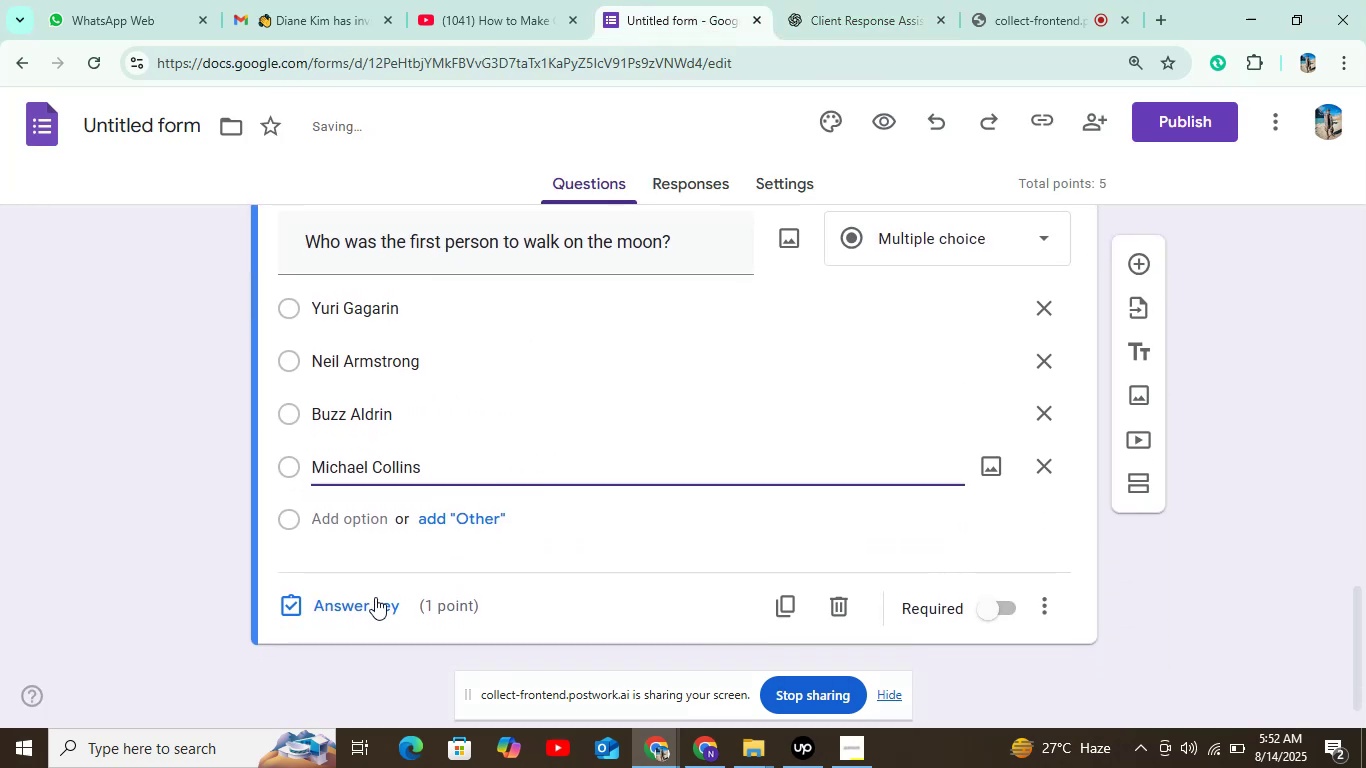 
right_click([362, 613])
 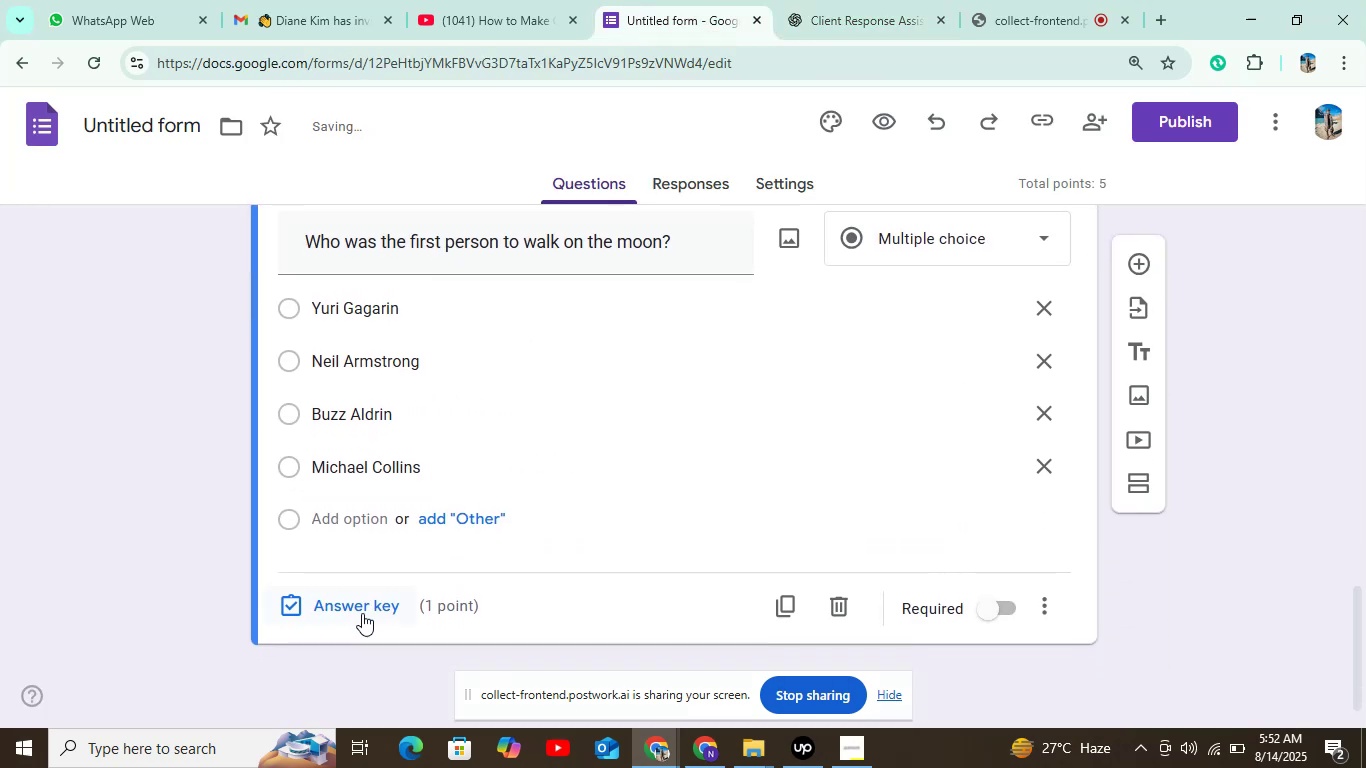 
left_click([362, 613])
 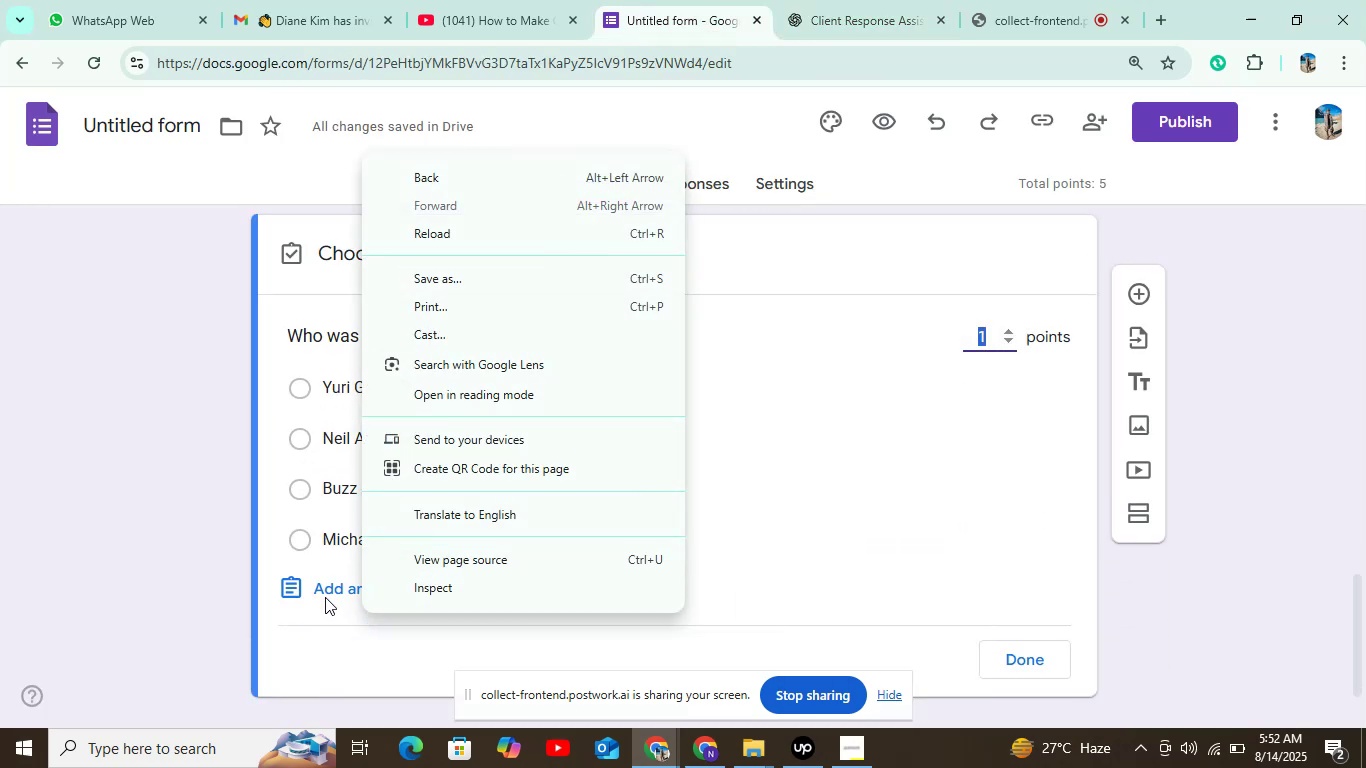 
left_click([325, 597])
 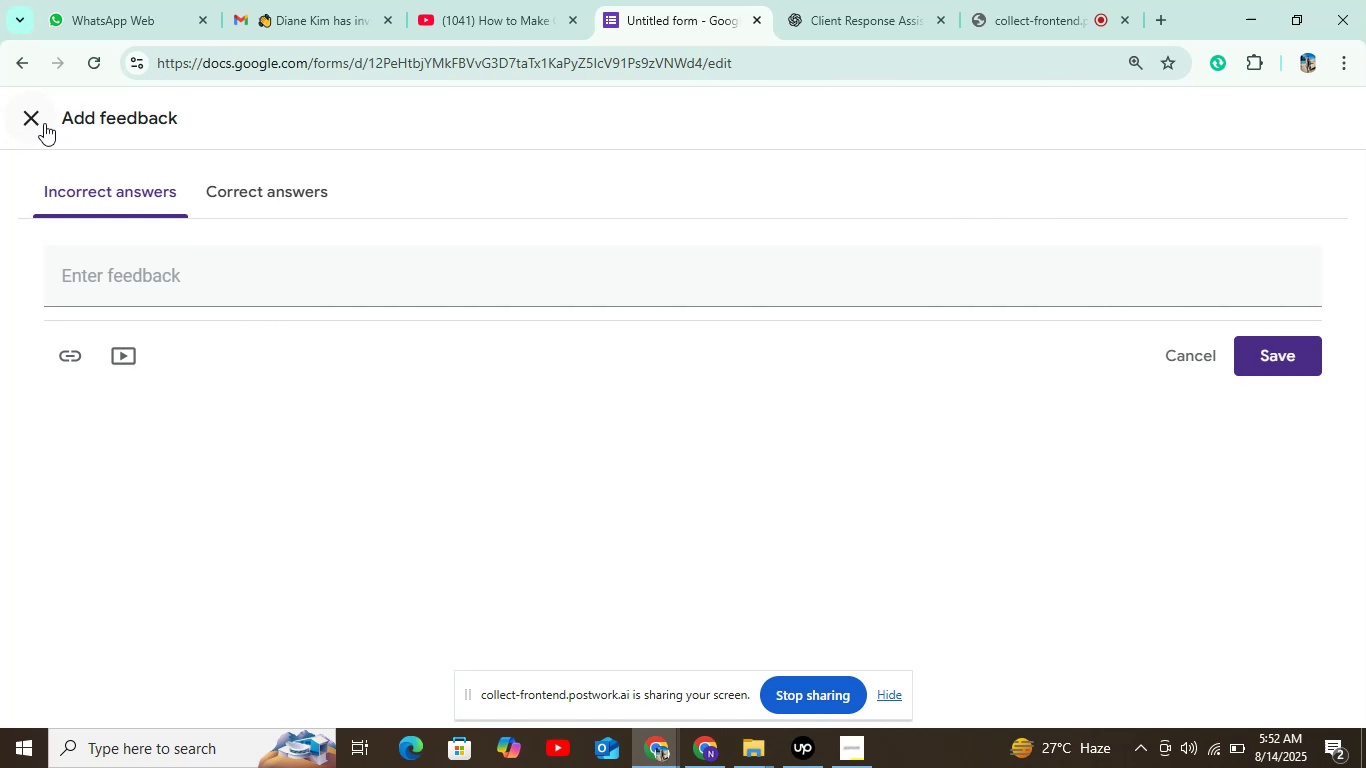 
left_click([40, 122])
 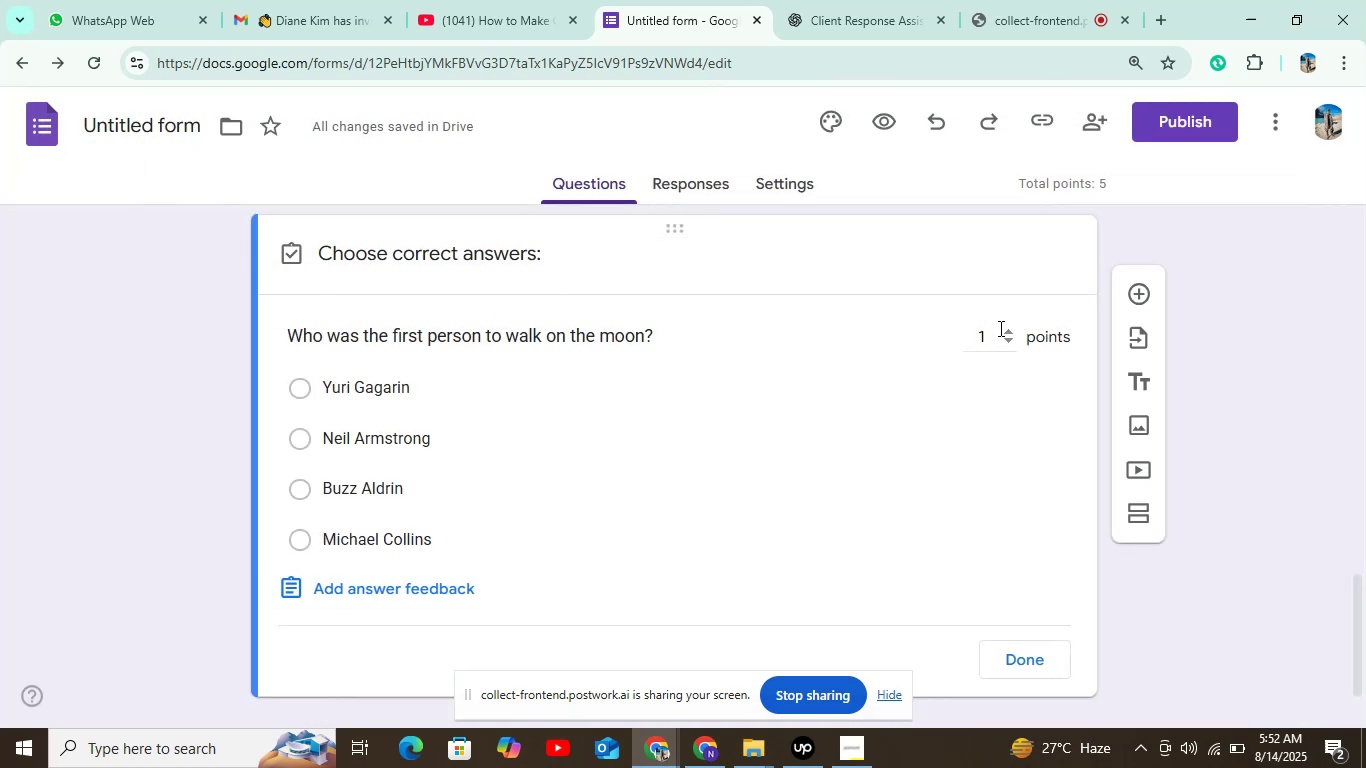 
left_click([777, 332])
 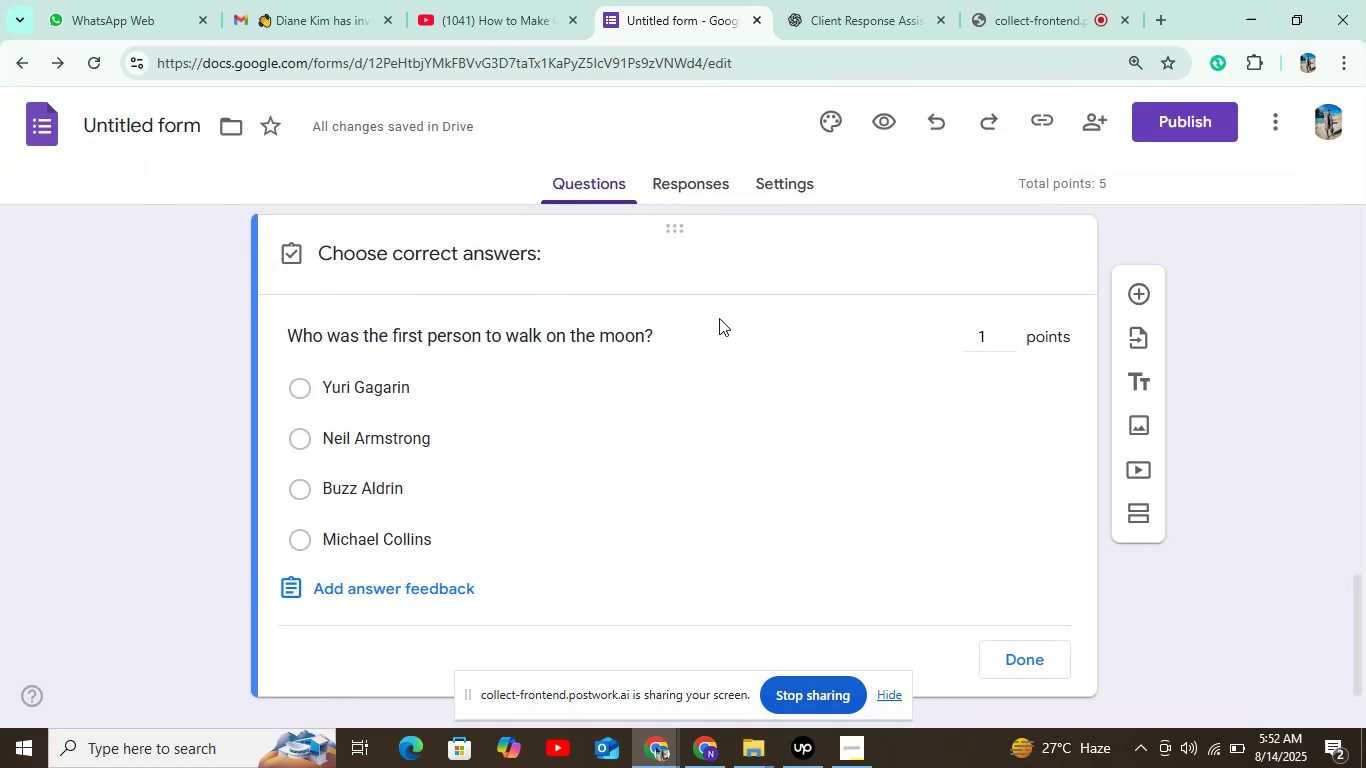 
scroll: coordinate [720, 318], scroll_direction: down, amount: 3.0
 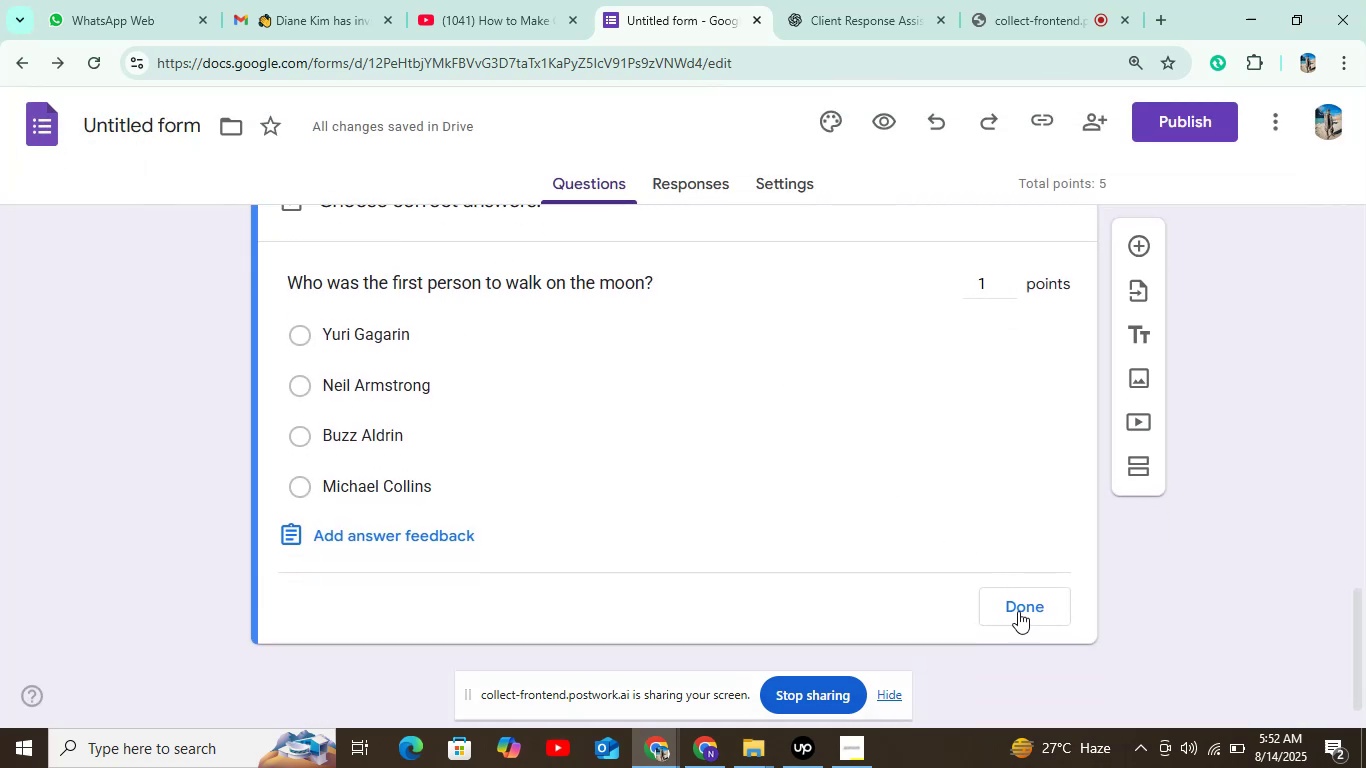 
left_click([1021, 616])
 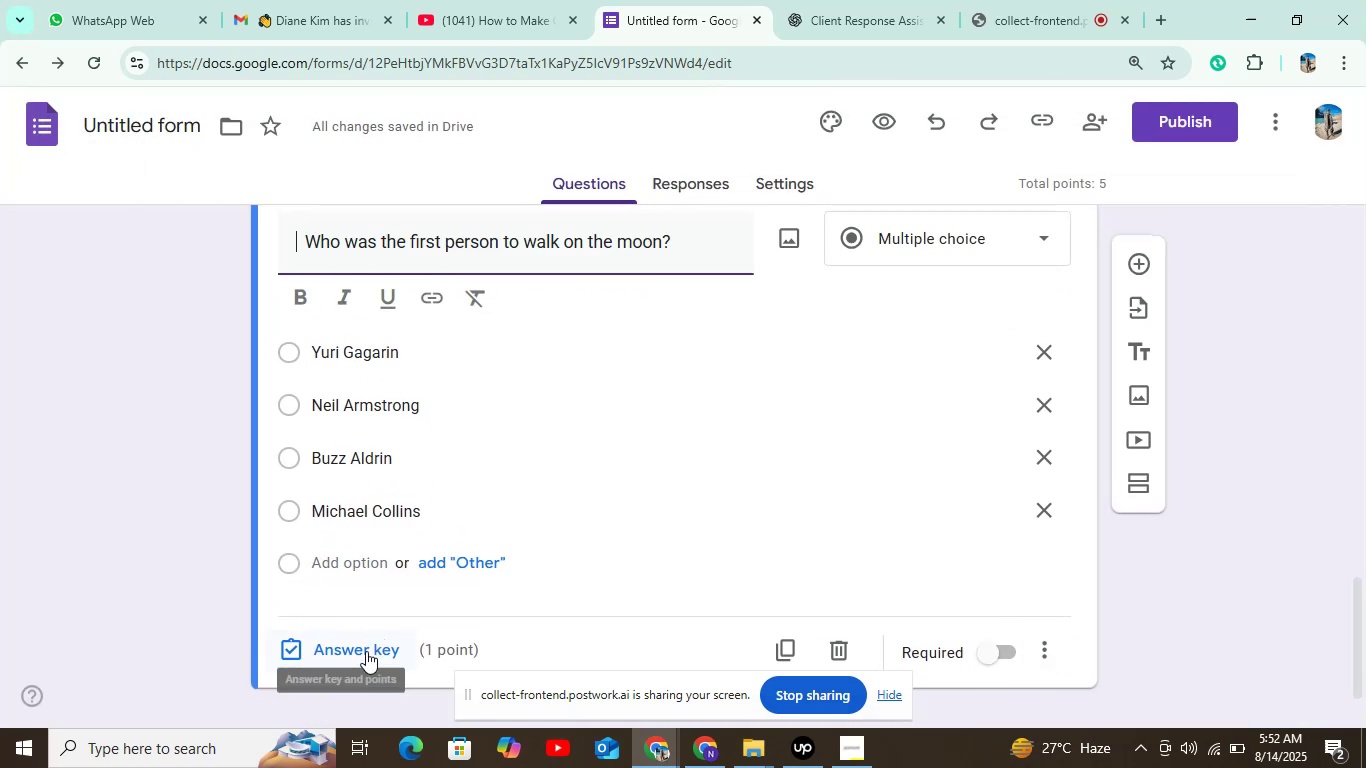 
left_click([366, 651])
 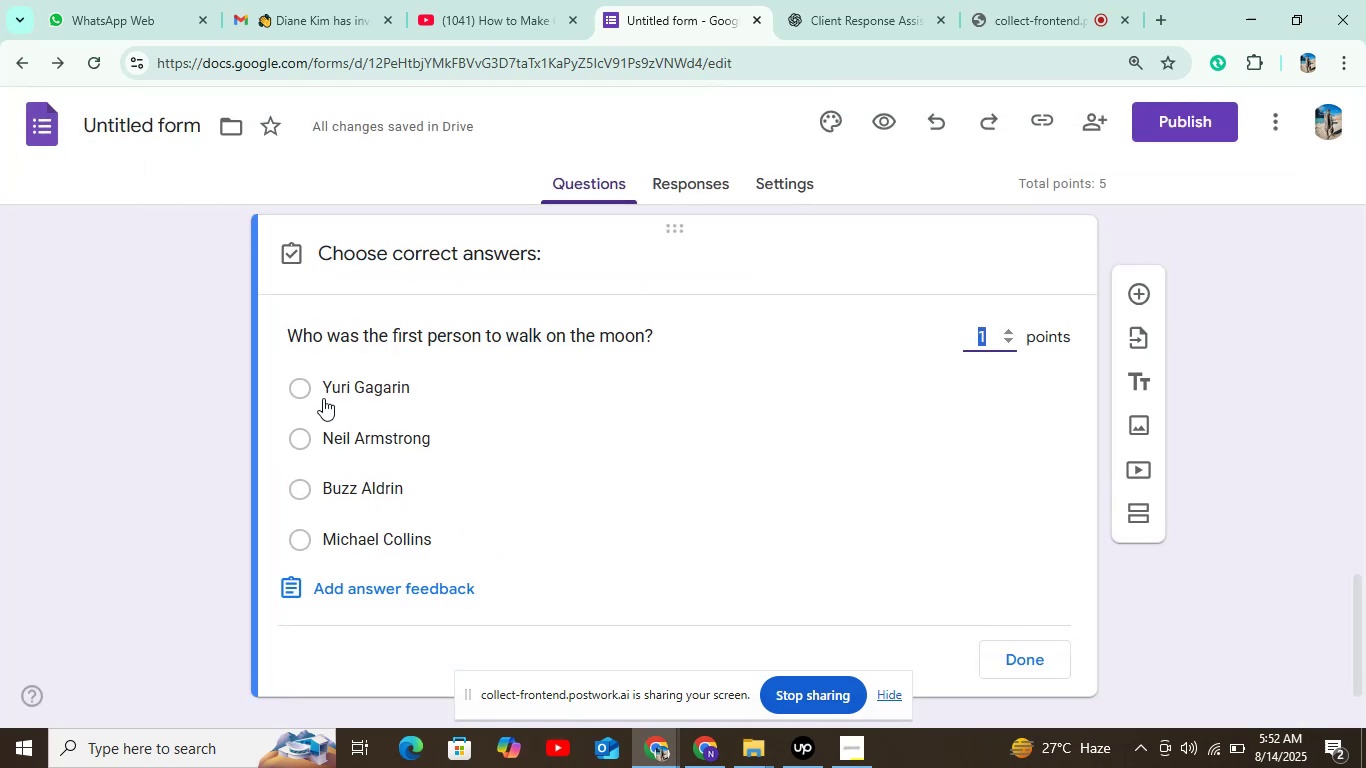 
left_click([308, 452])
 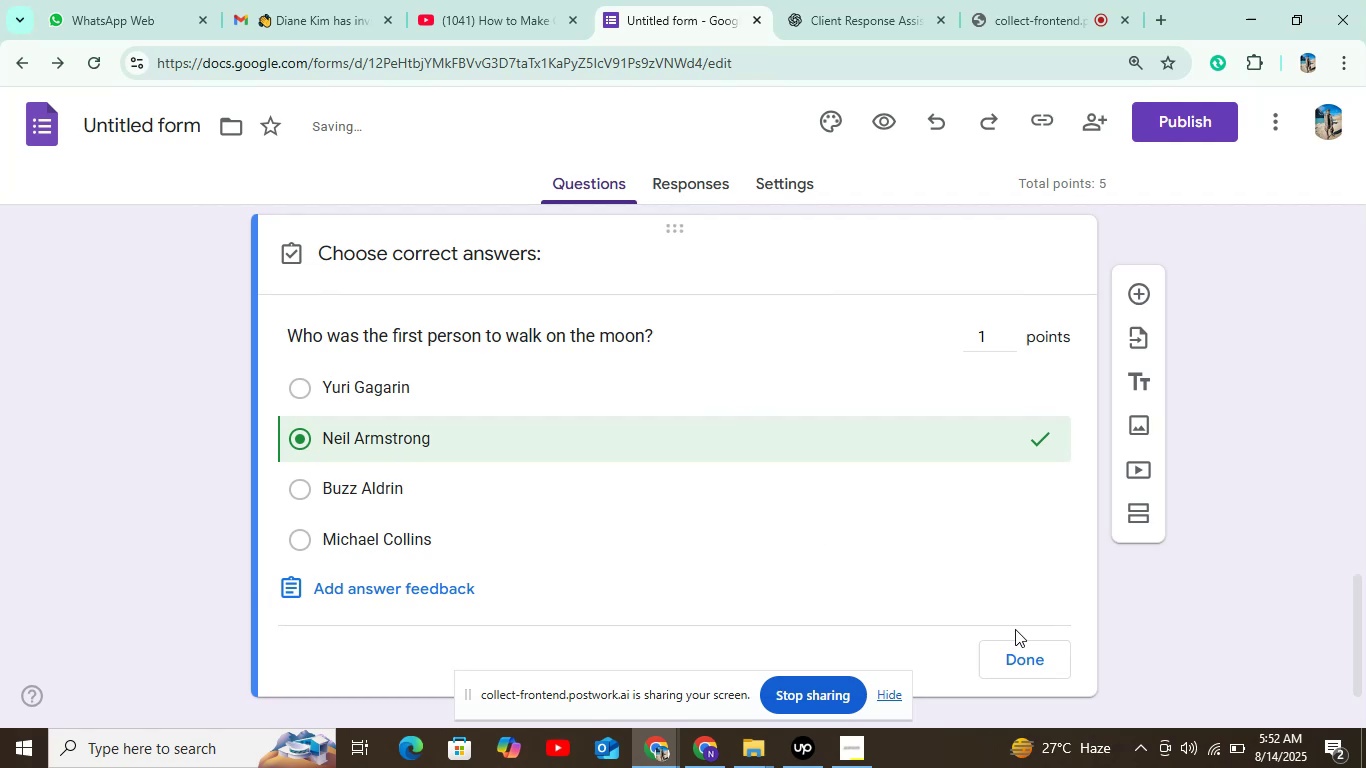 
left_click([1034, 660])
 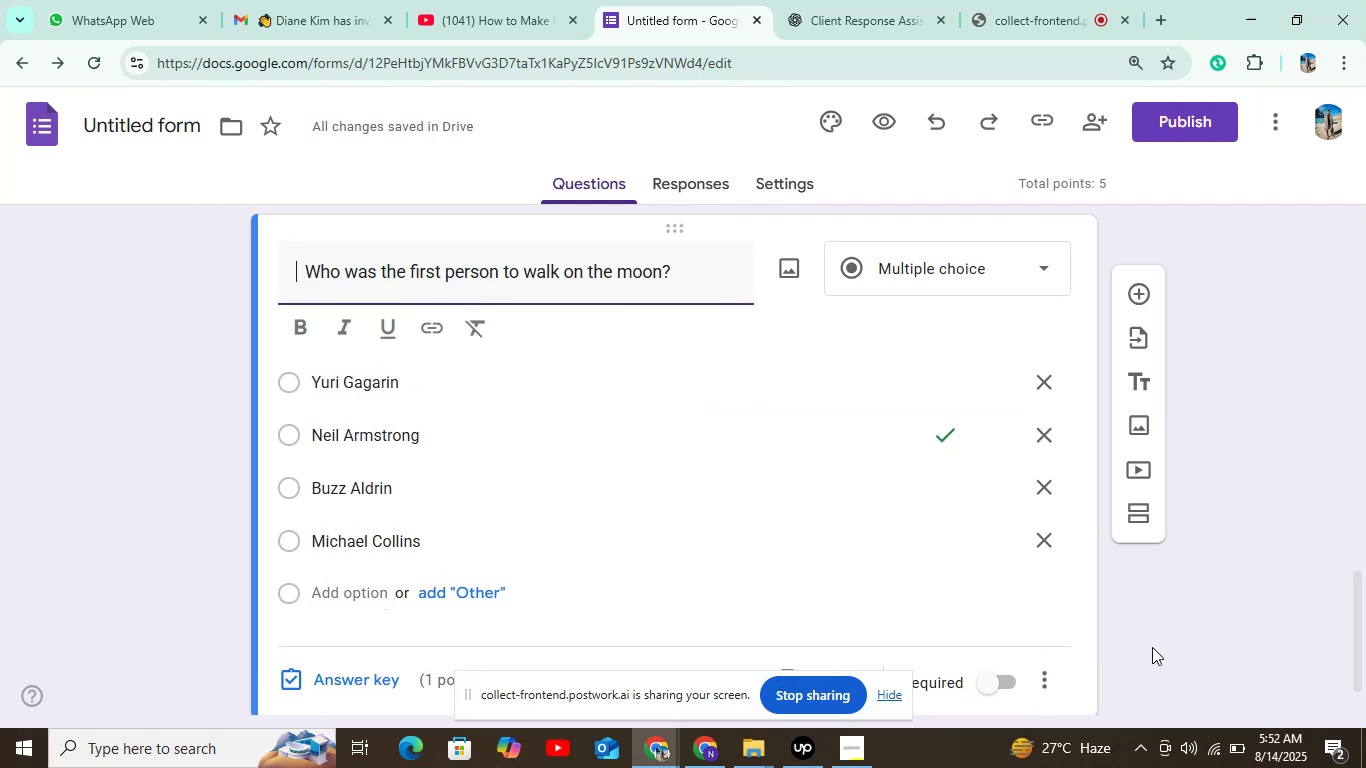 
left_click([995, 688])
 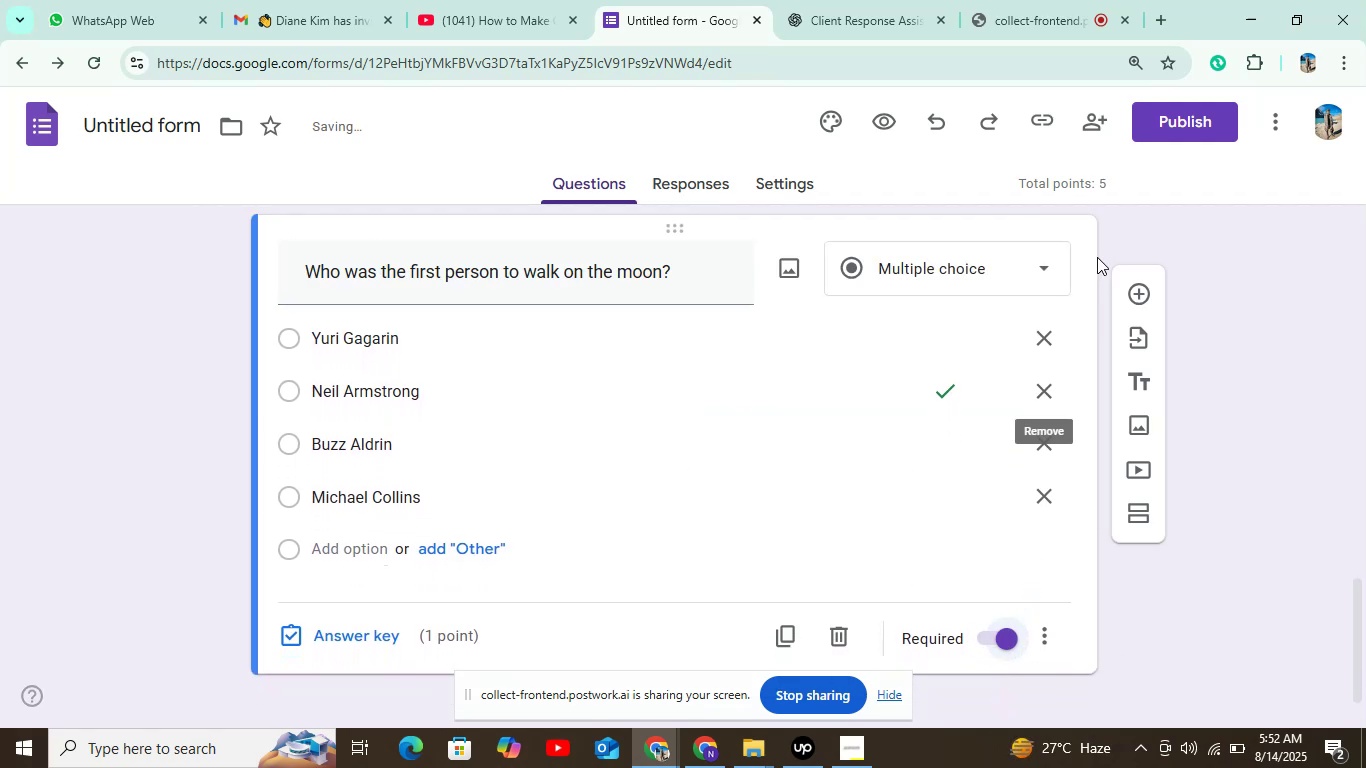 
left_click([1139, 301])
 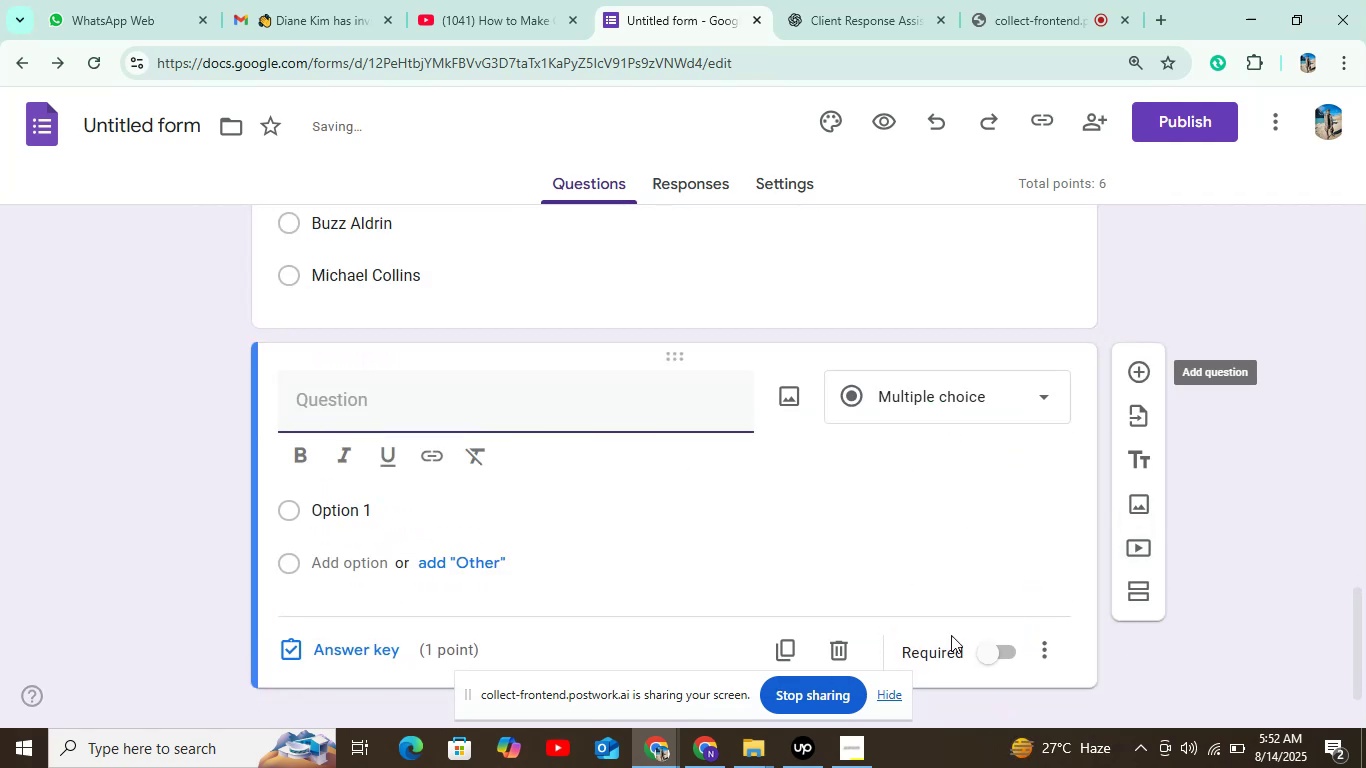 
left_click([840, 646])
 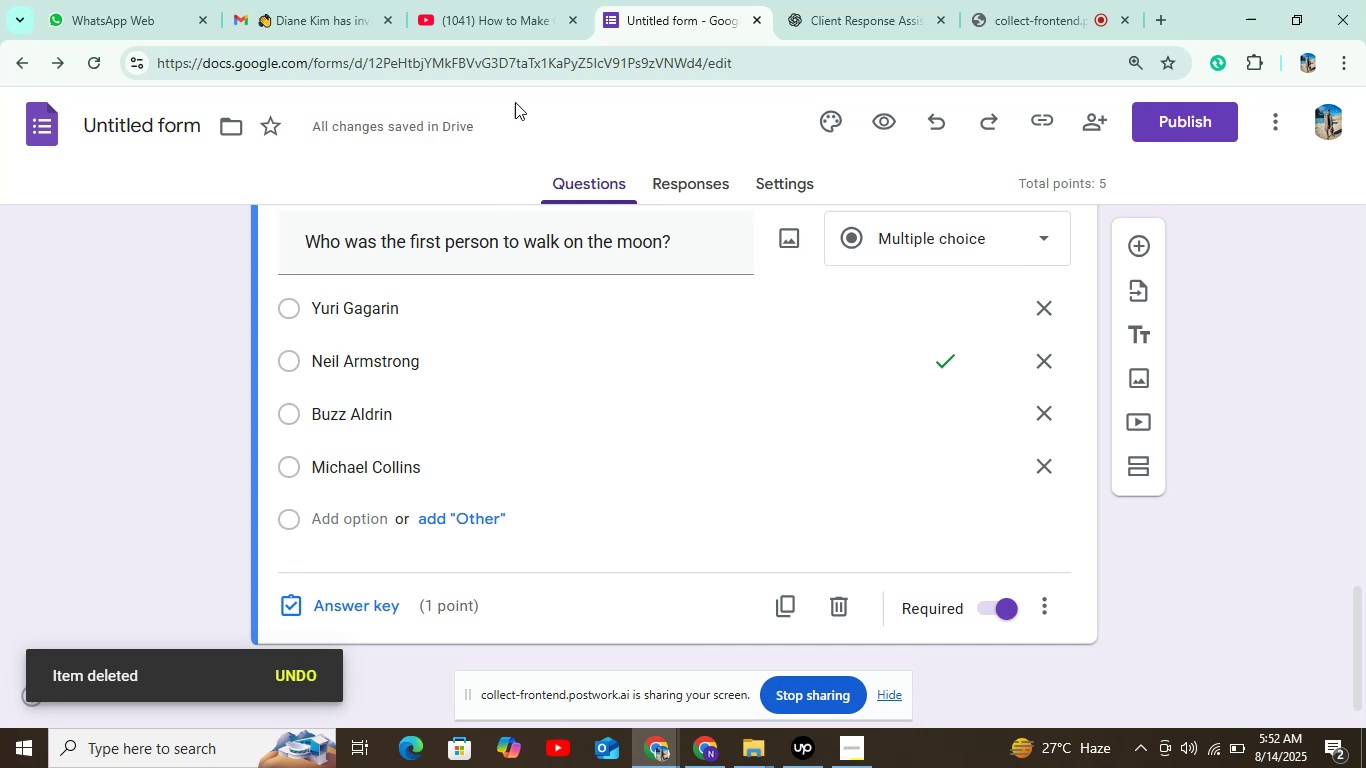 
left_click([1172, 126])
 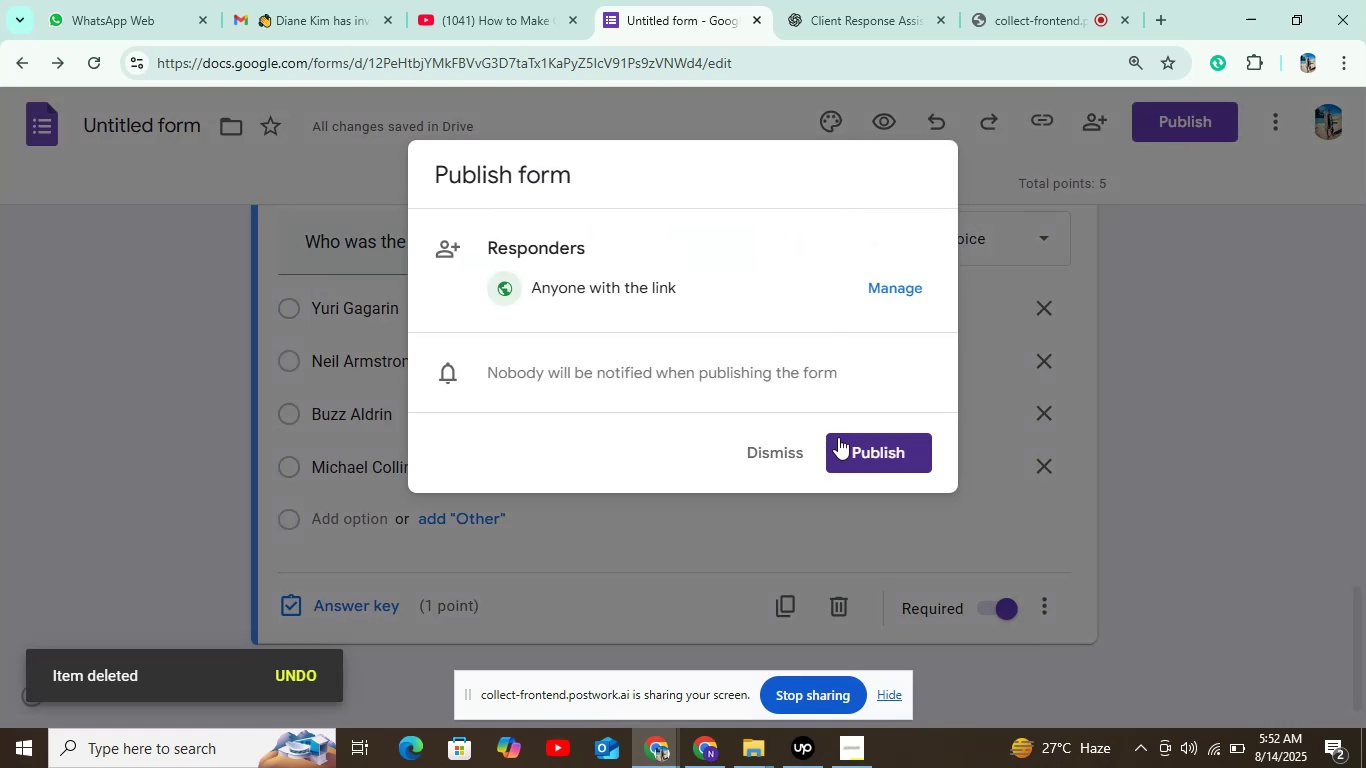 
left_click([850, 432])
 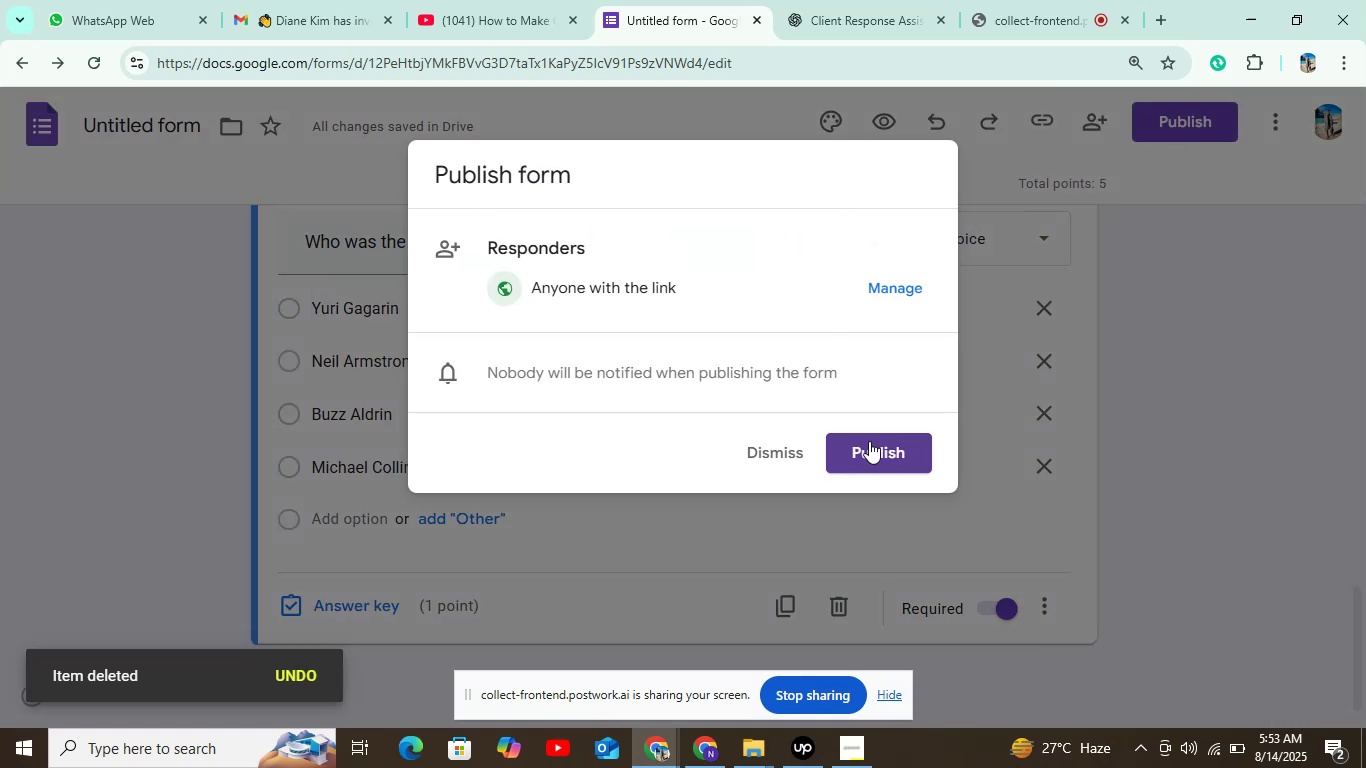 
left_click([899, 453])
 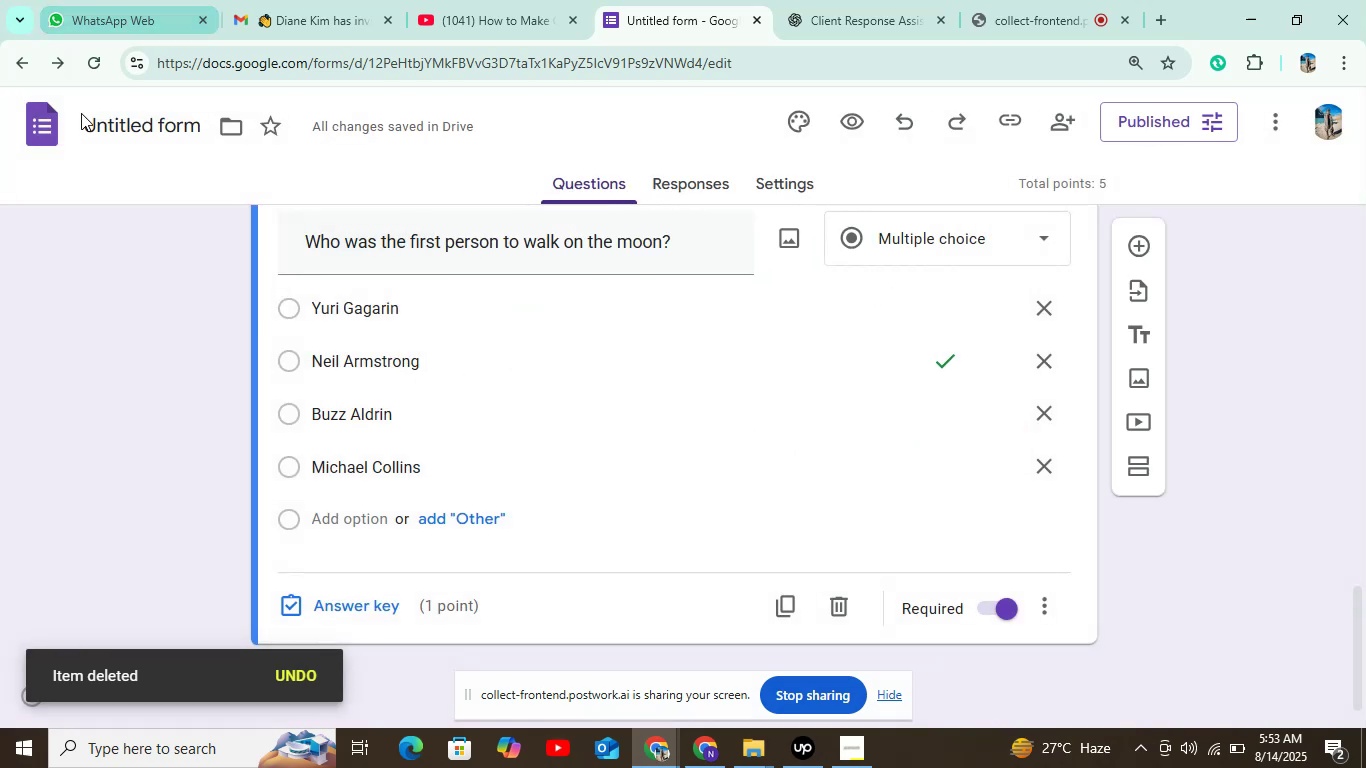 
left_click([50, 120])
 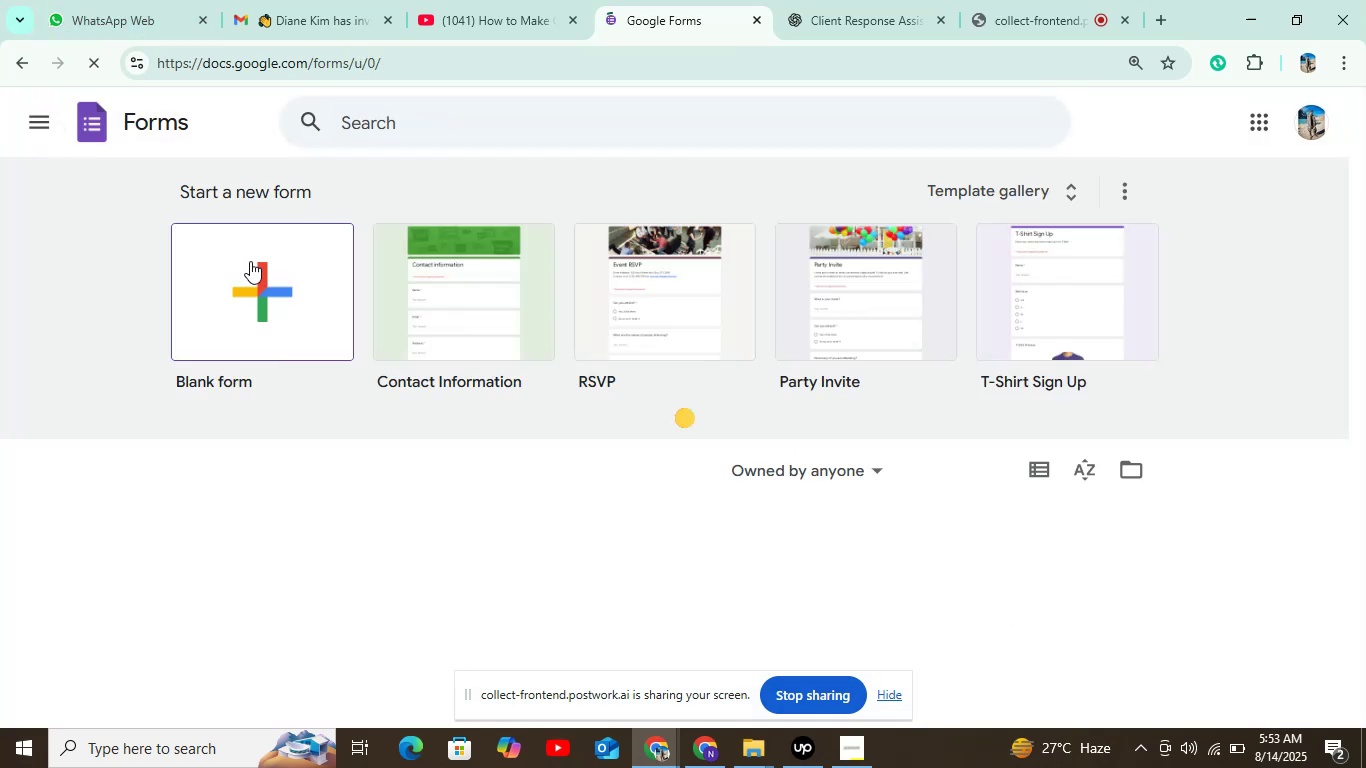 
left_click([278, 299])
 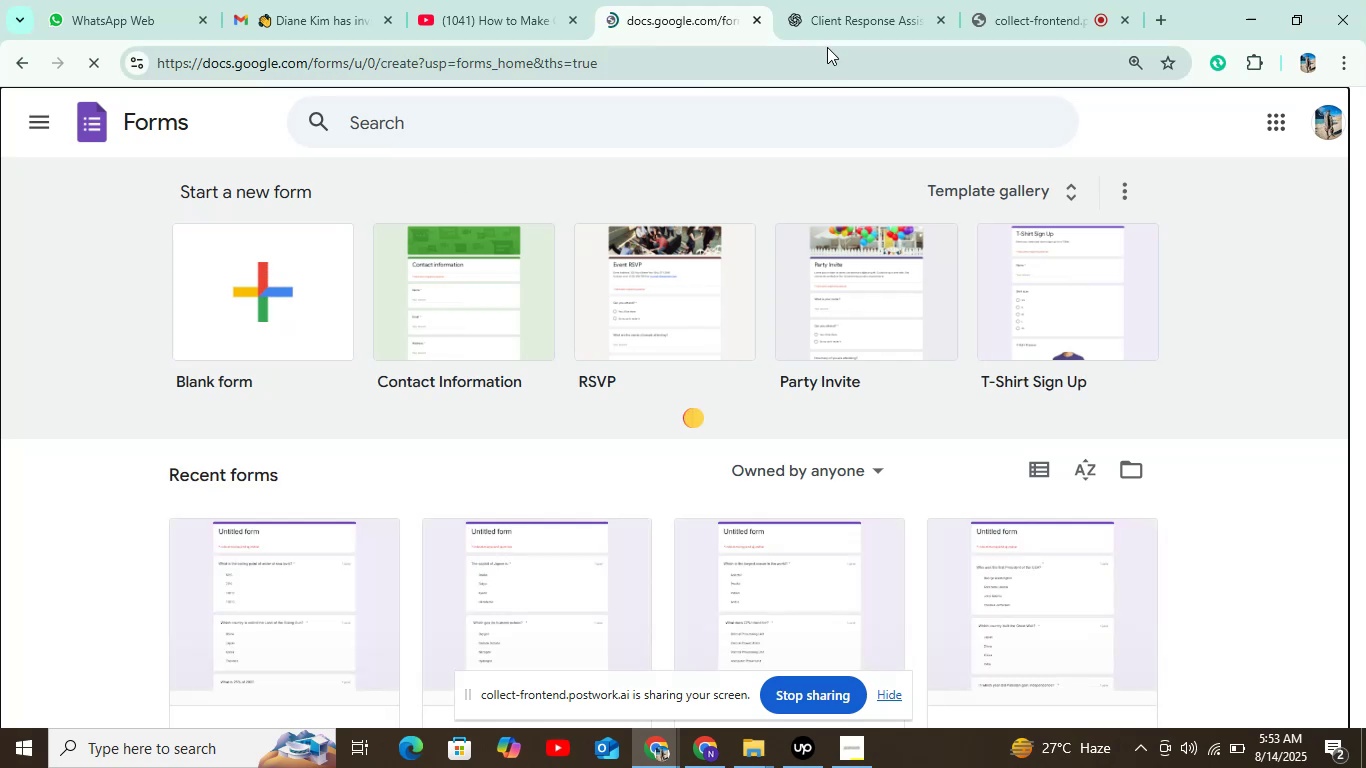 
left_click([846, 21])
 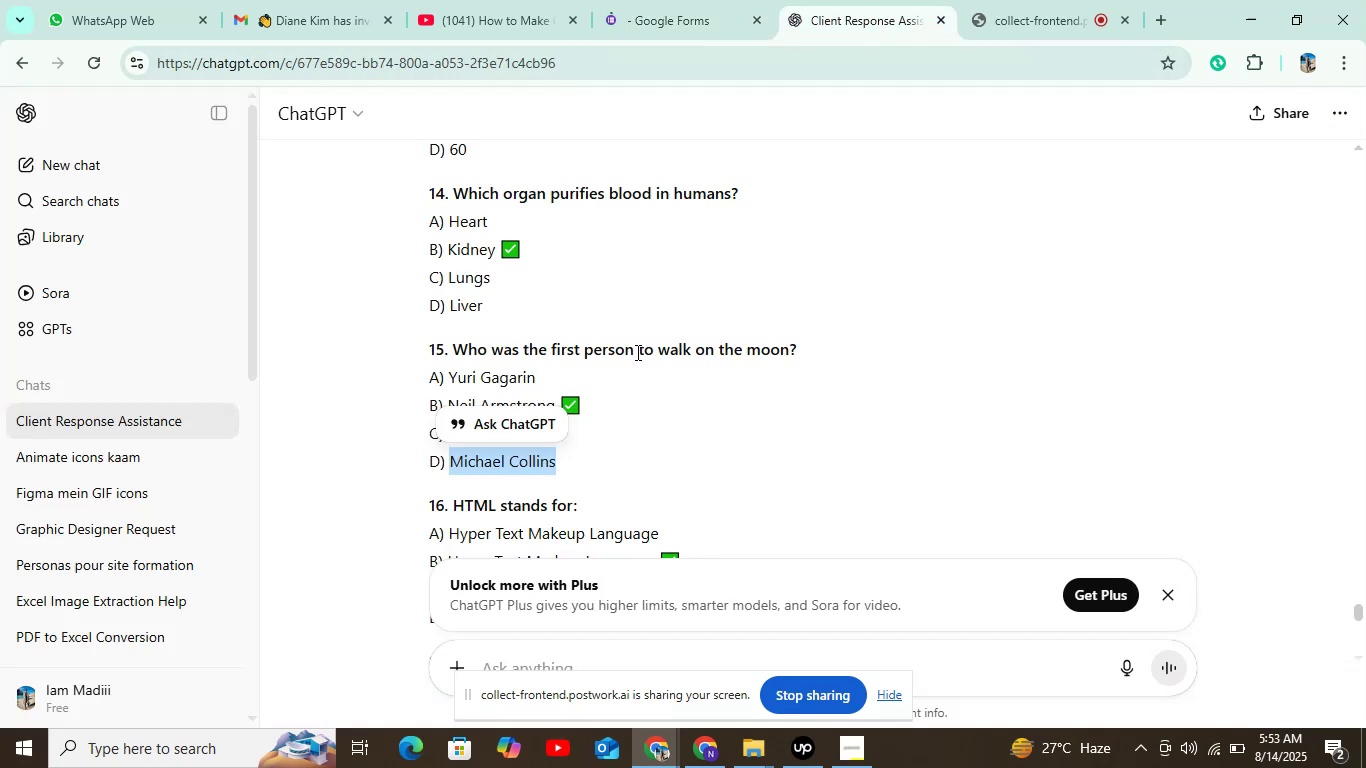 
scroll: coordinate [636, 353], scroll_direction: down, amount: 1.0
 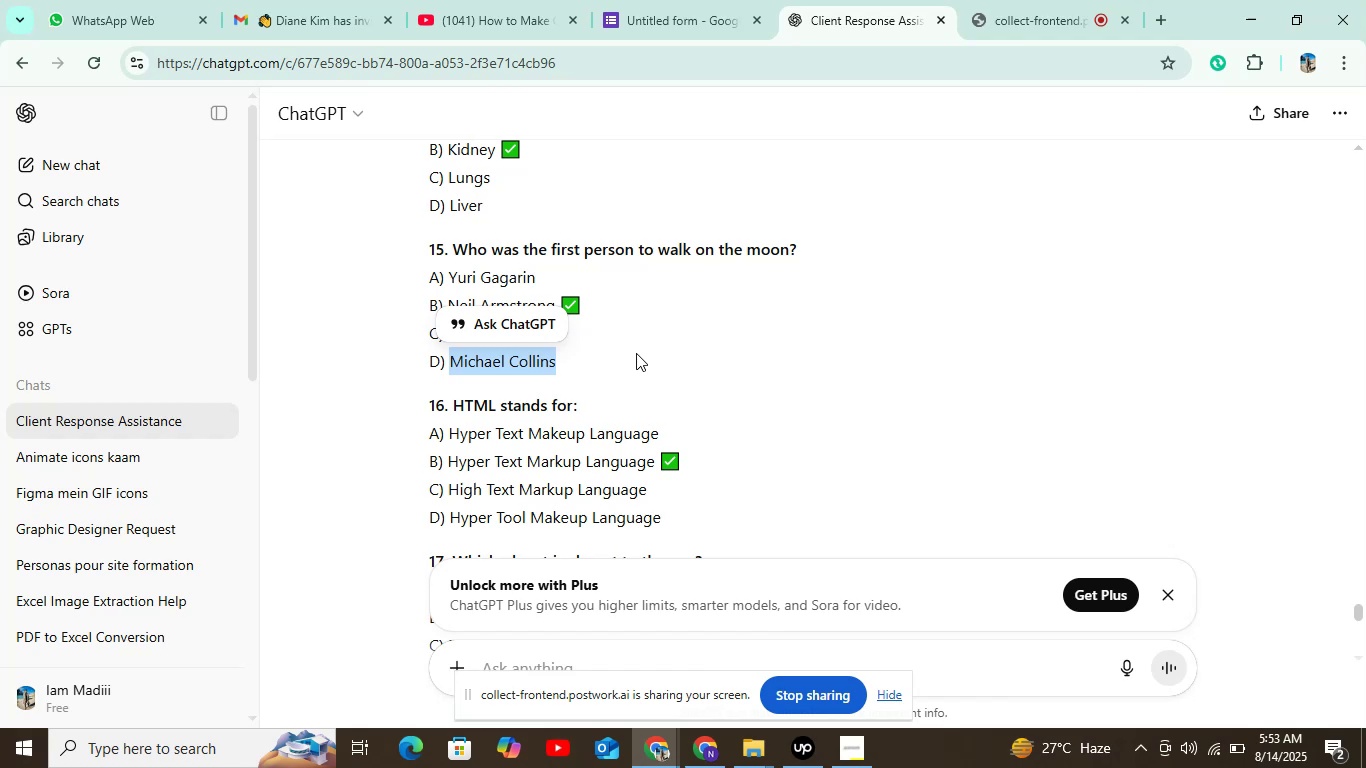 
wait(26.98)
 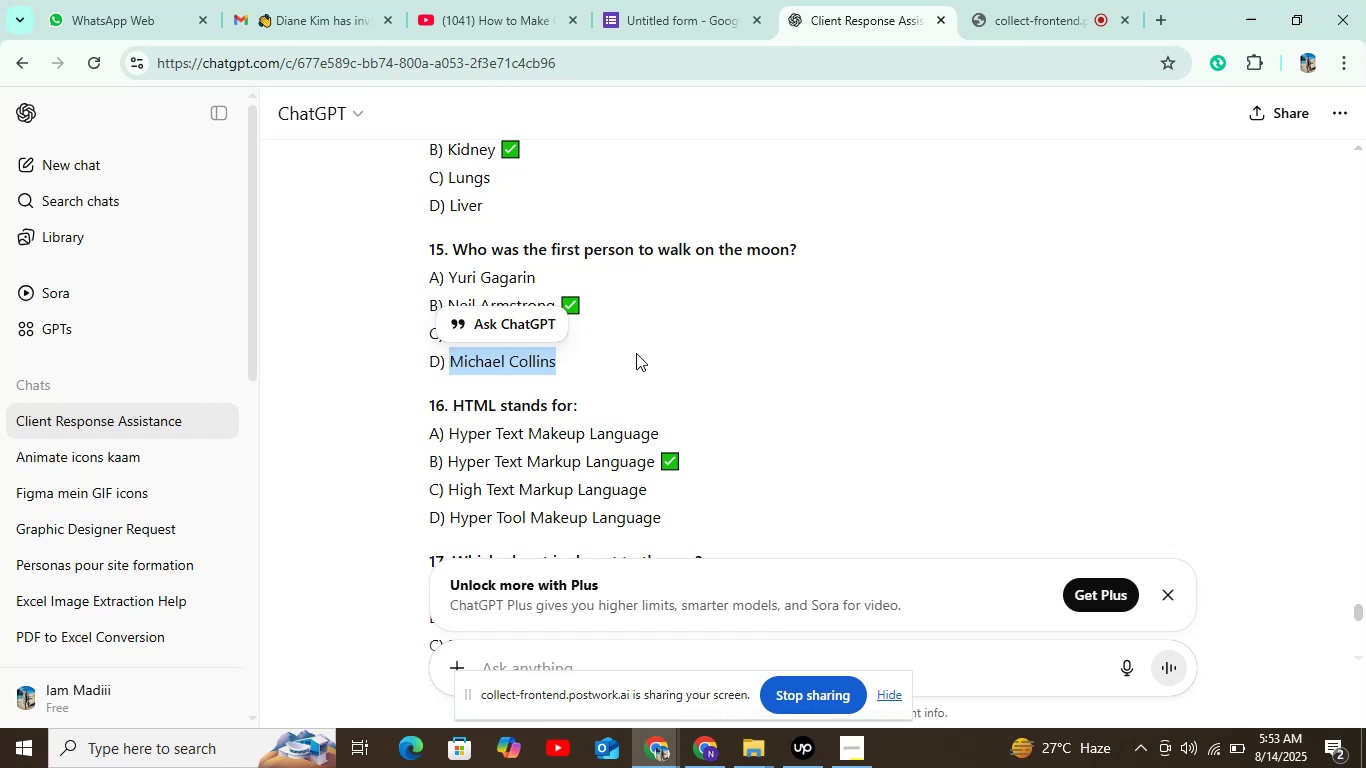 
left_click_drag(start_coordinate=[452, 400], to_coordinate=[571, 396])
 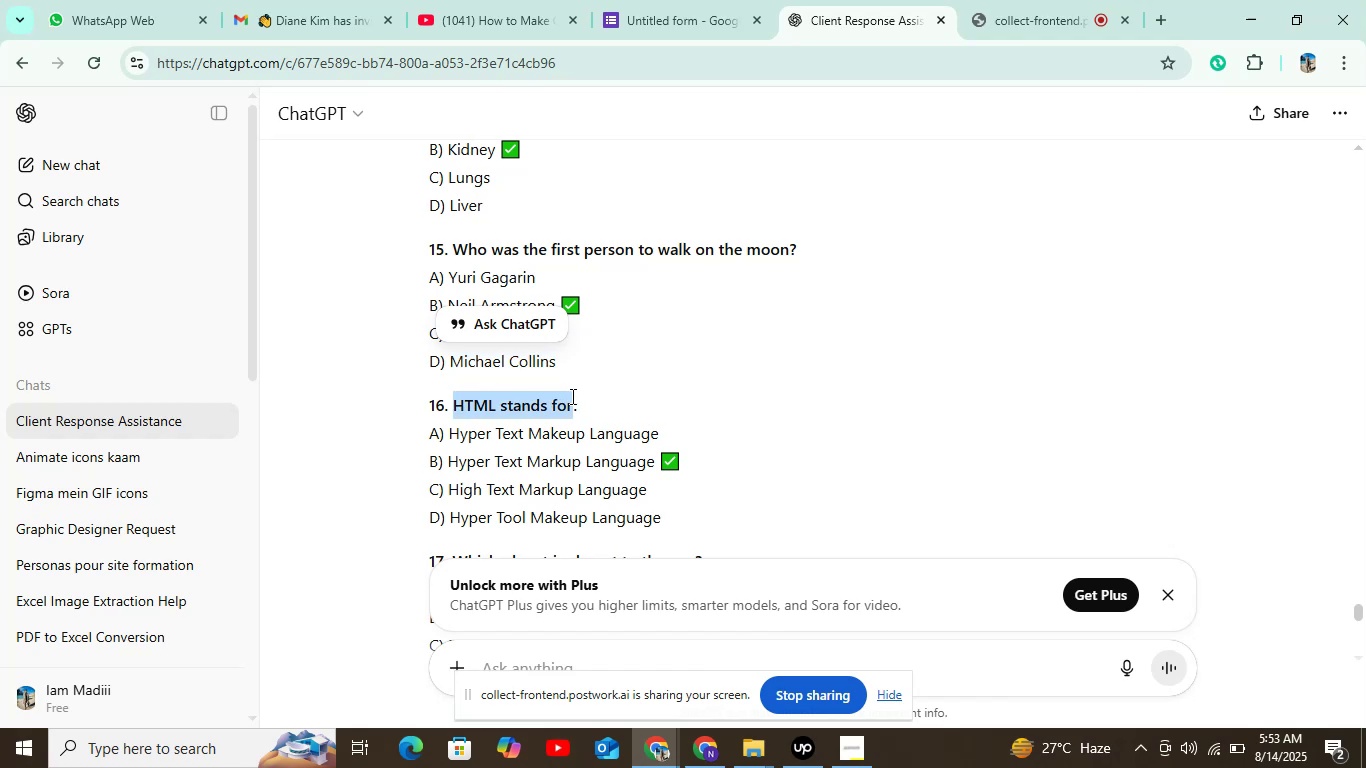 
key(Control+C)
 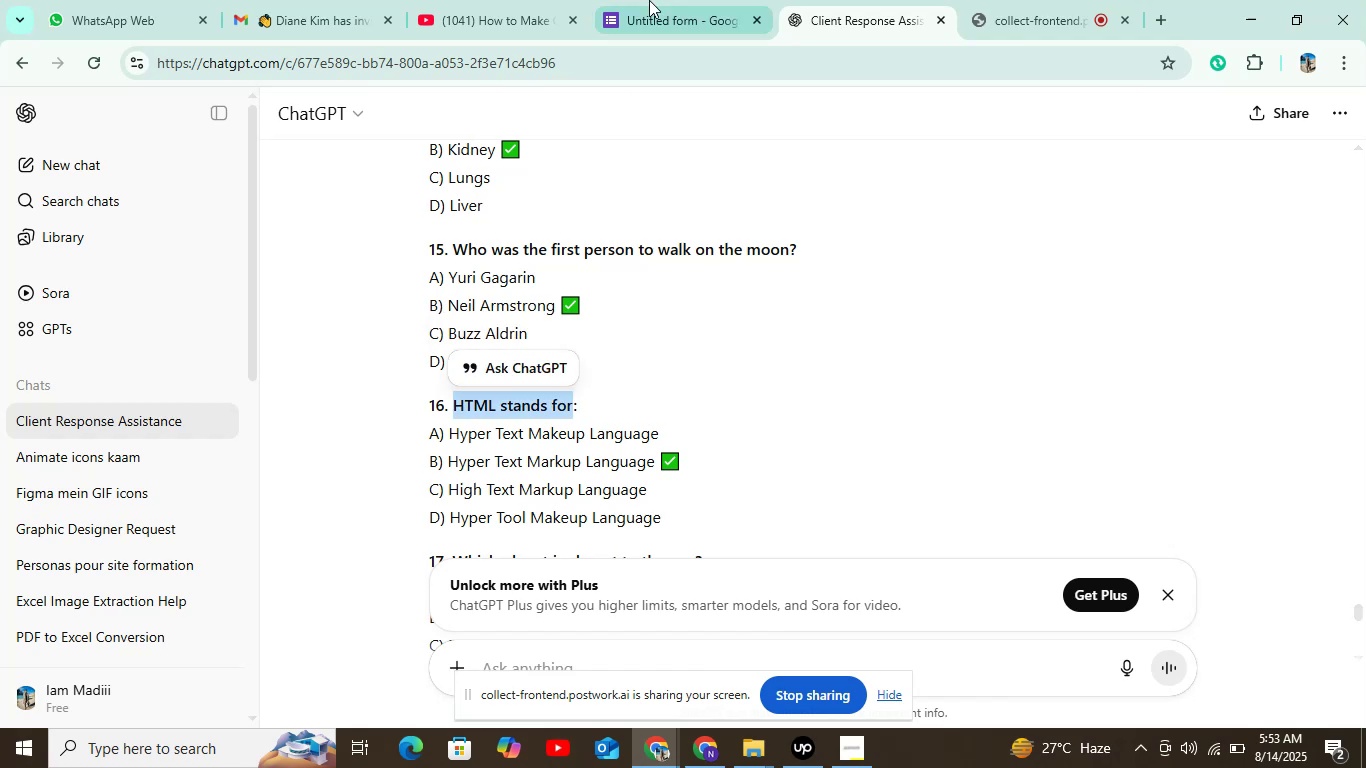 
left_click([649, 0])
 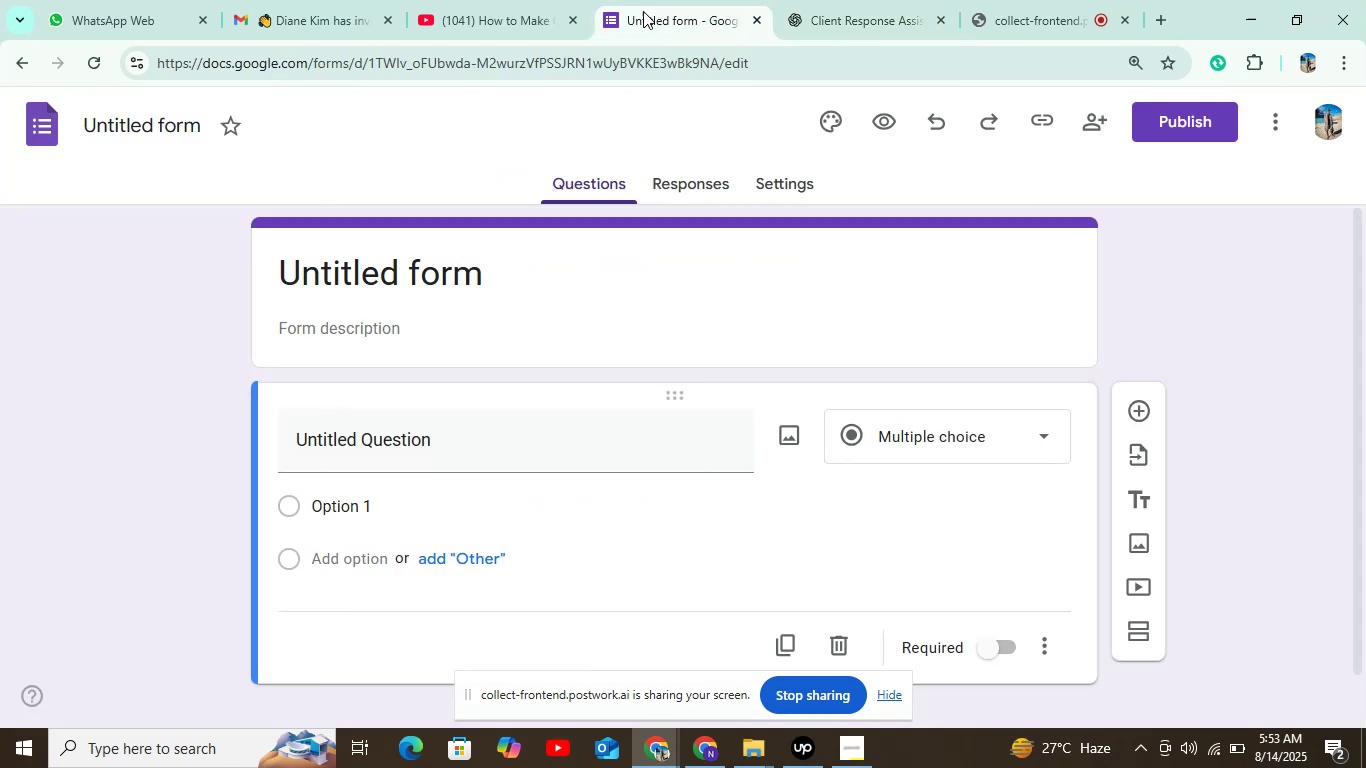 
key(Control+ControlLeft)
 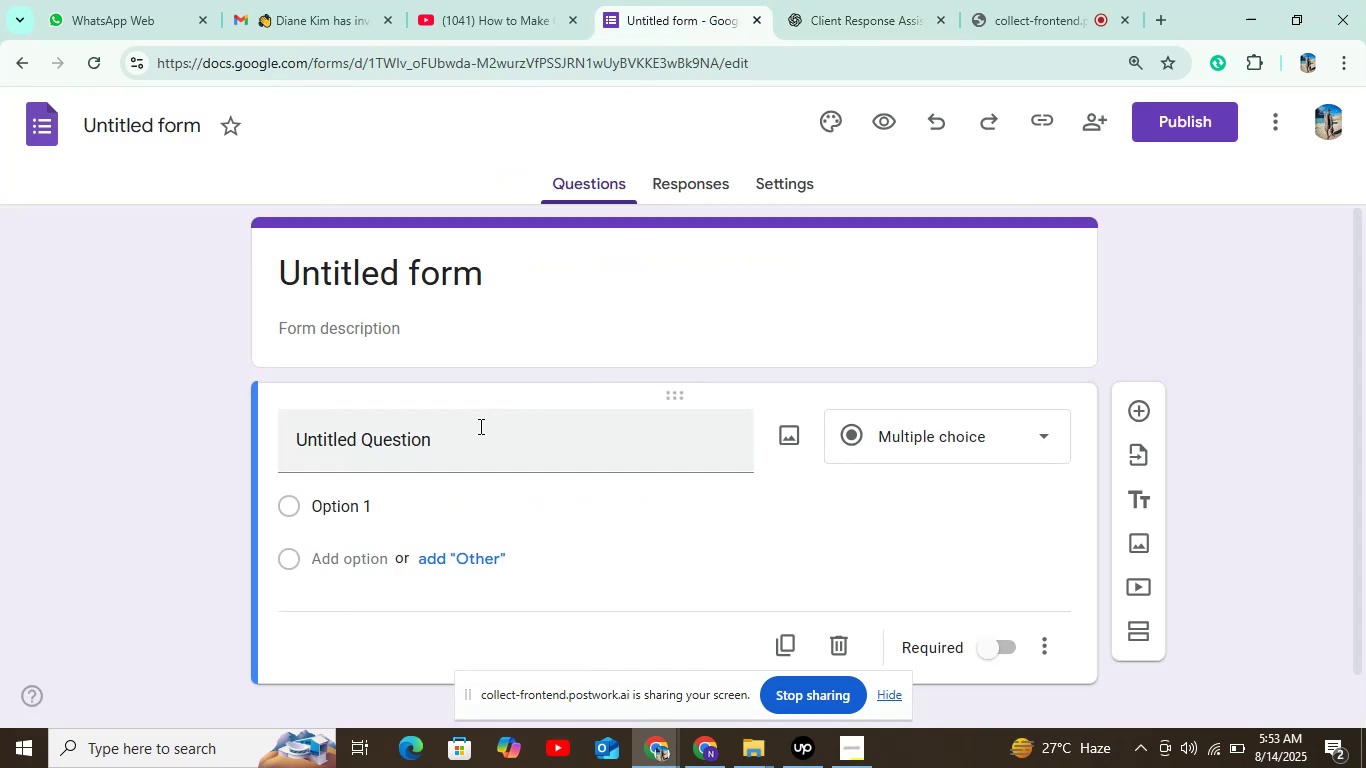 
left_click([479, 426])
 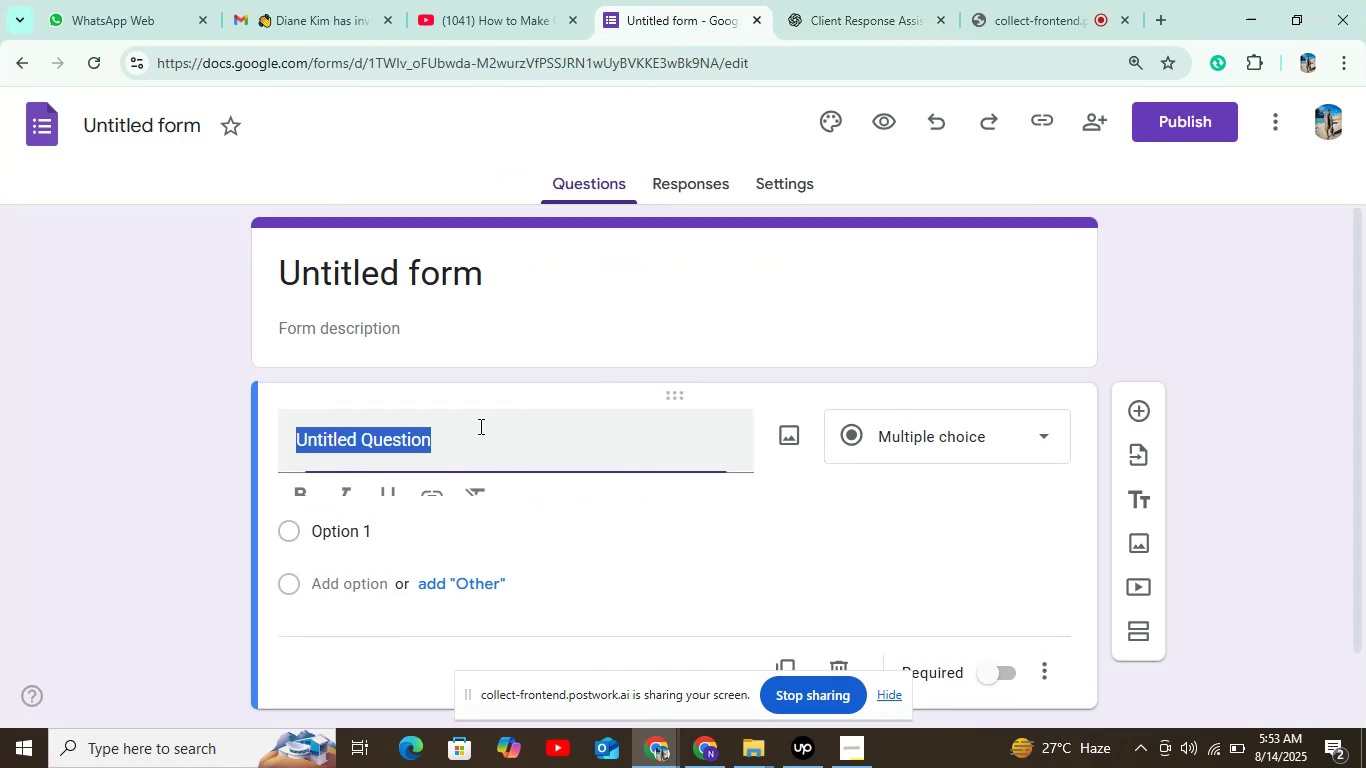 
key(Control+V)
 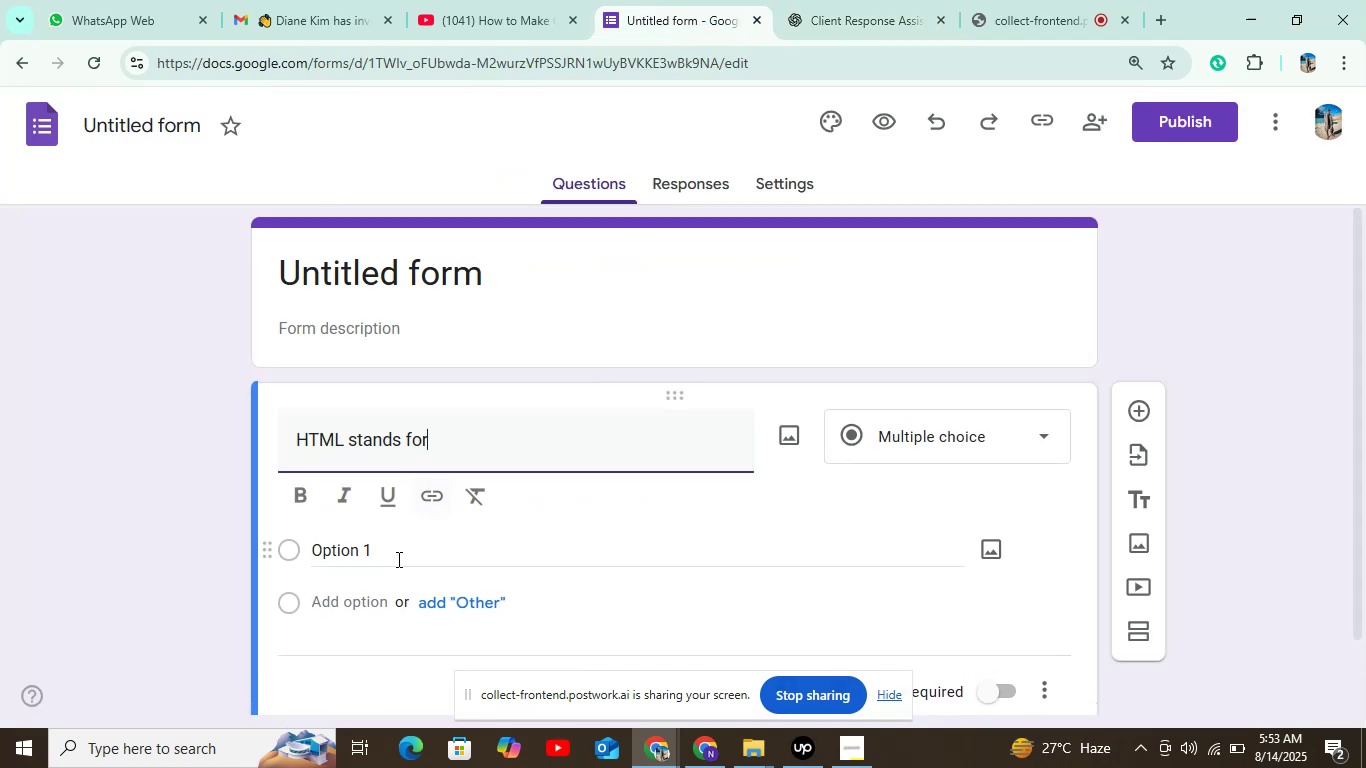 
left_click([397, 557])
 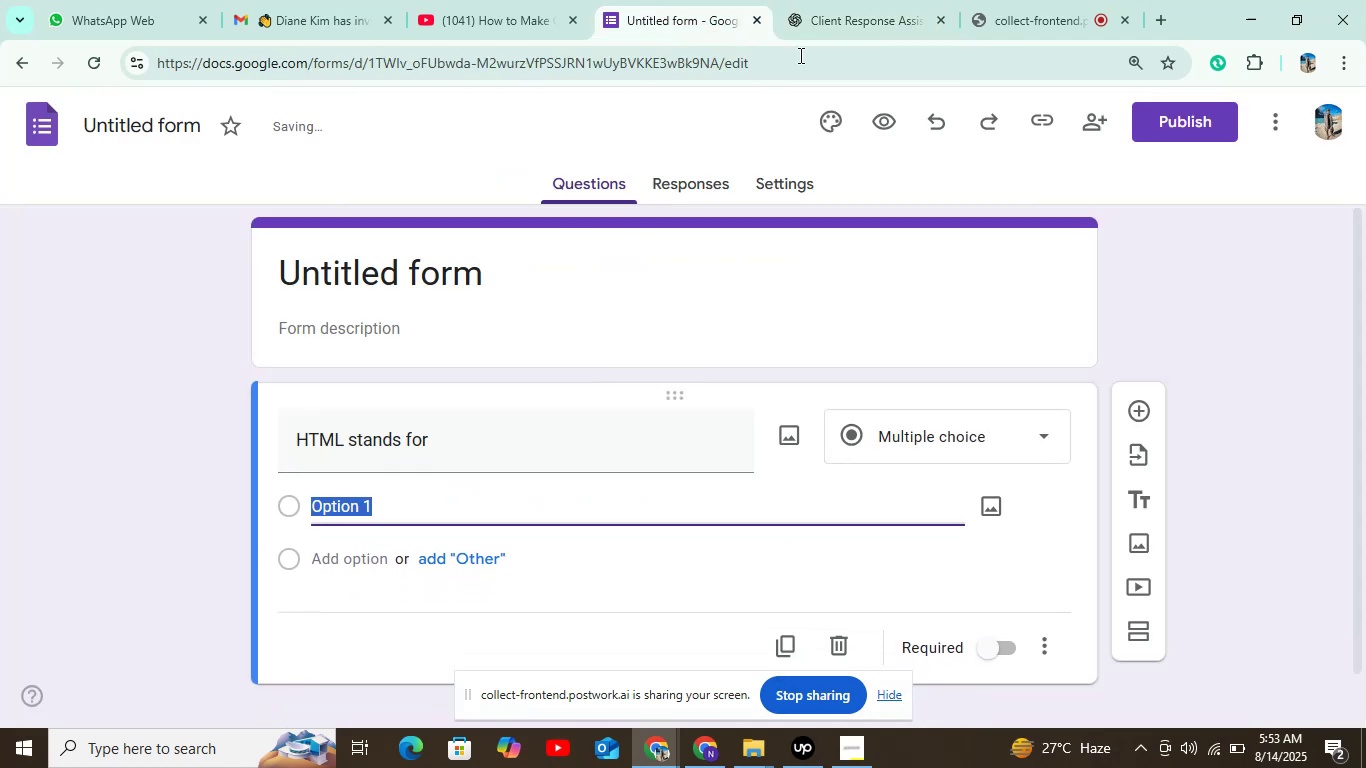 
left_click([818, 26])
 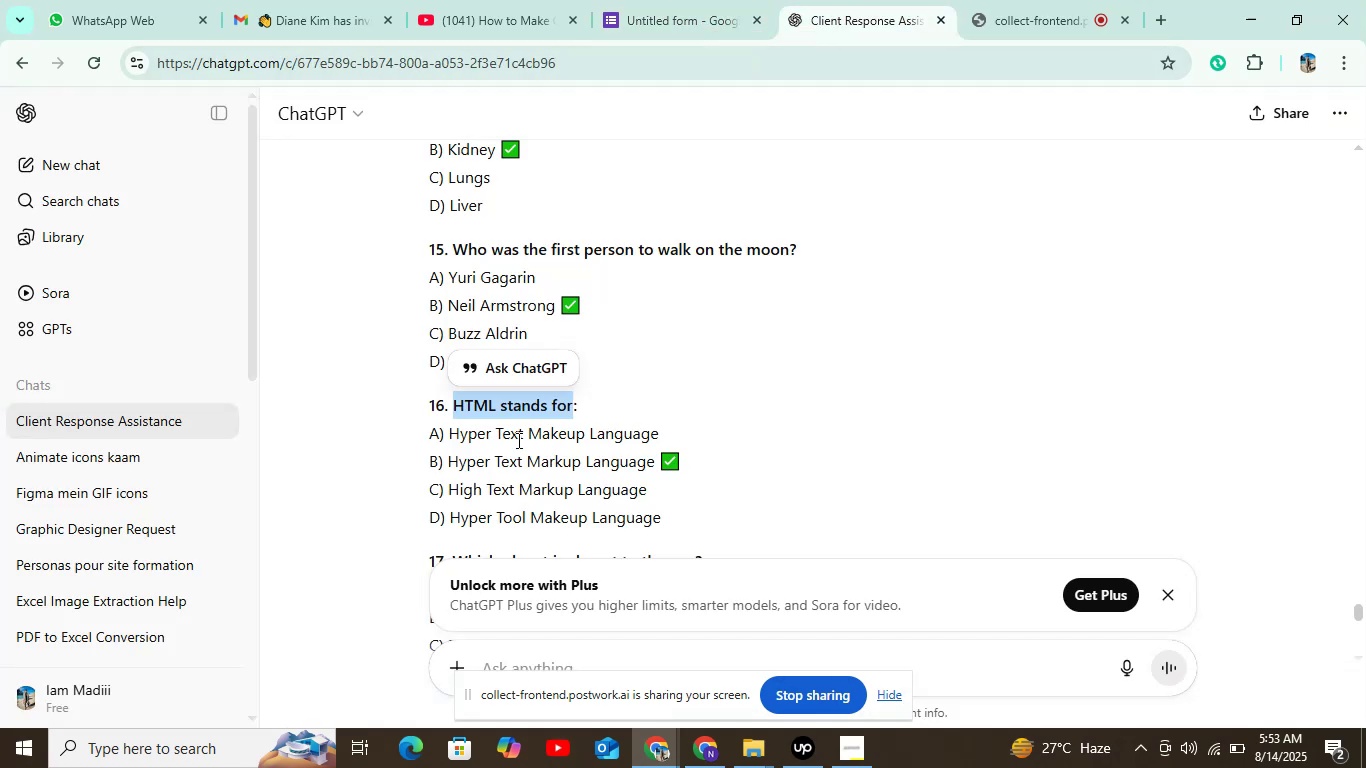 
left_click_drag(start_coordinate=[445, 432], to_coordinate=[661, 425])
 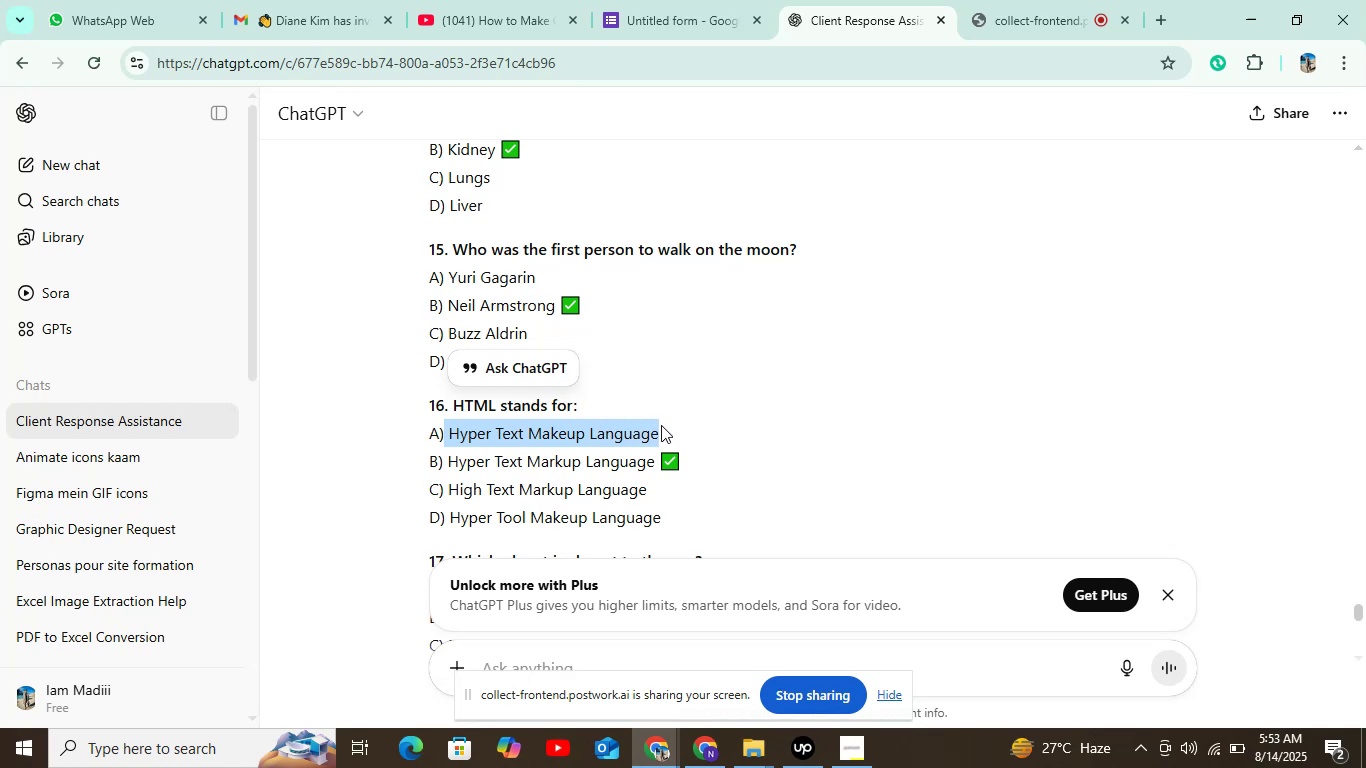 
key(Control+C)
 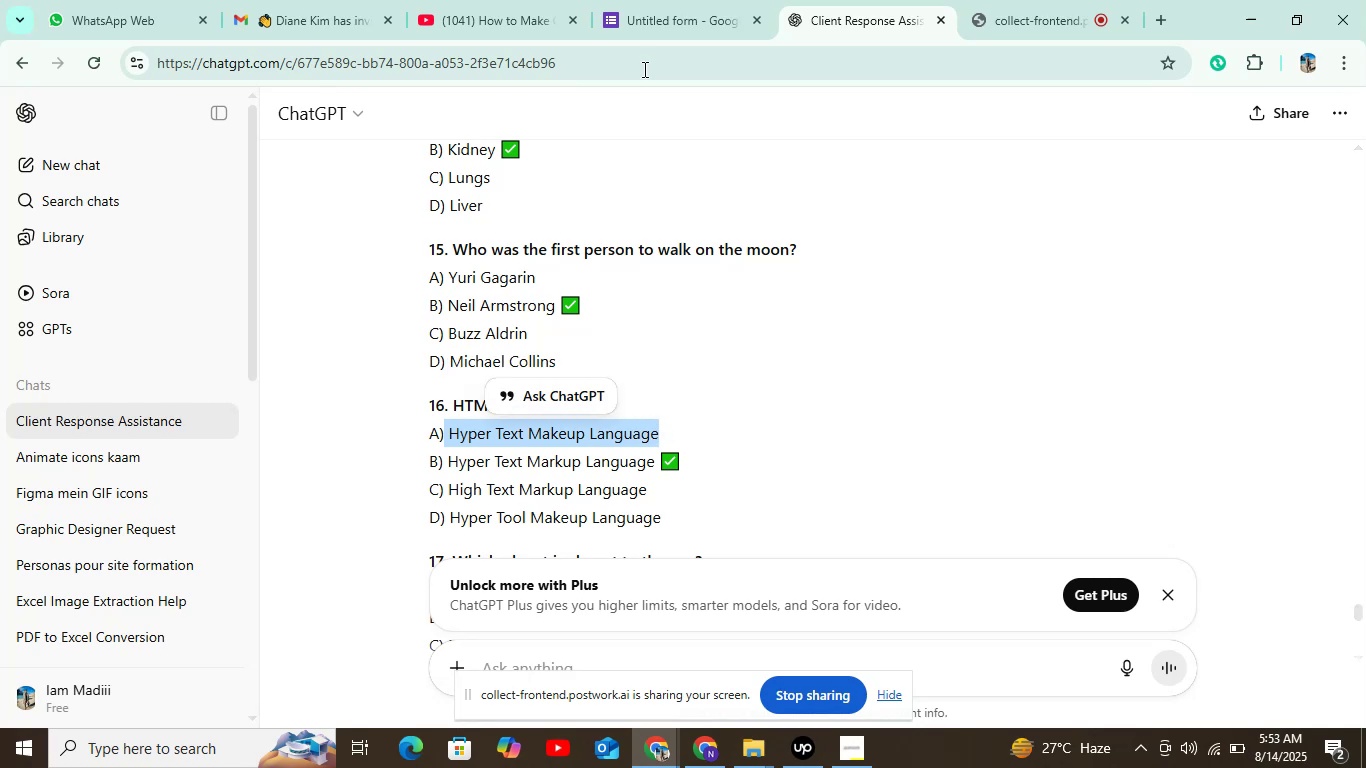 
left_click([673, 13])
 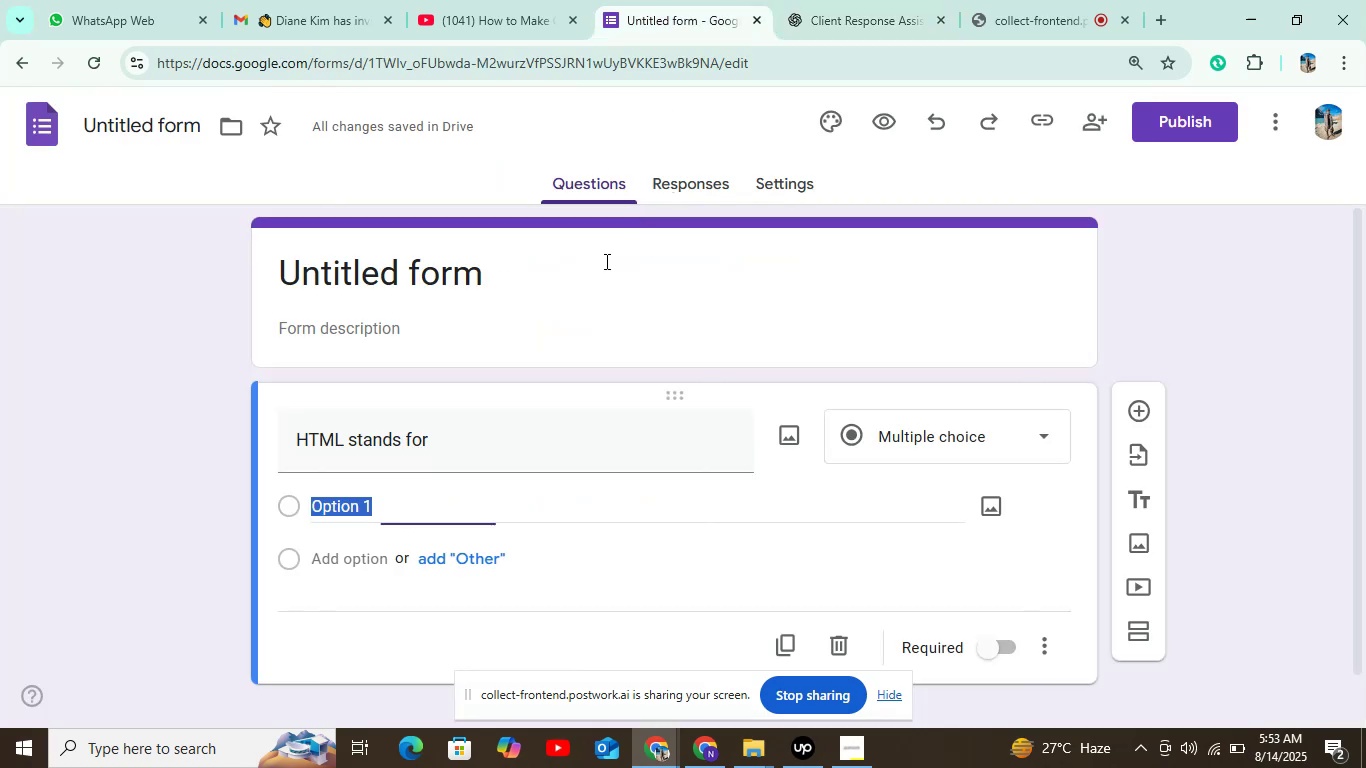 
key(Control+V)
 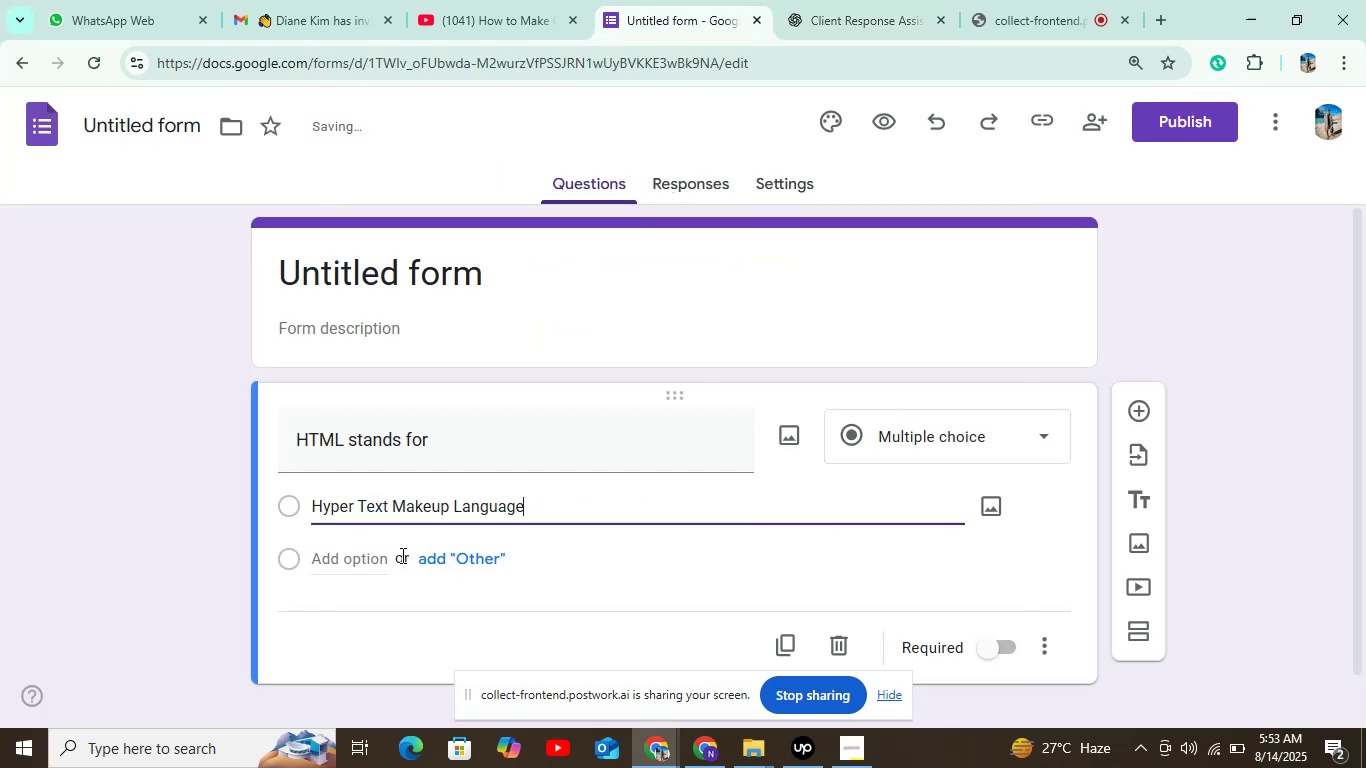 
left_click([374, 555])
 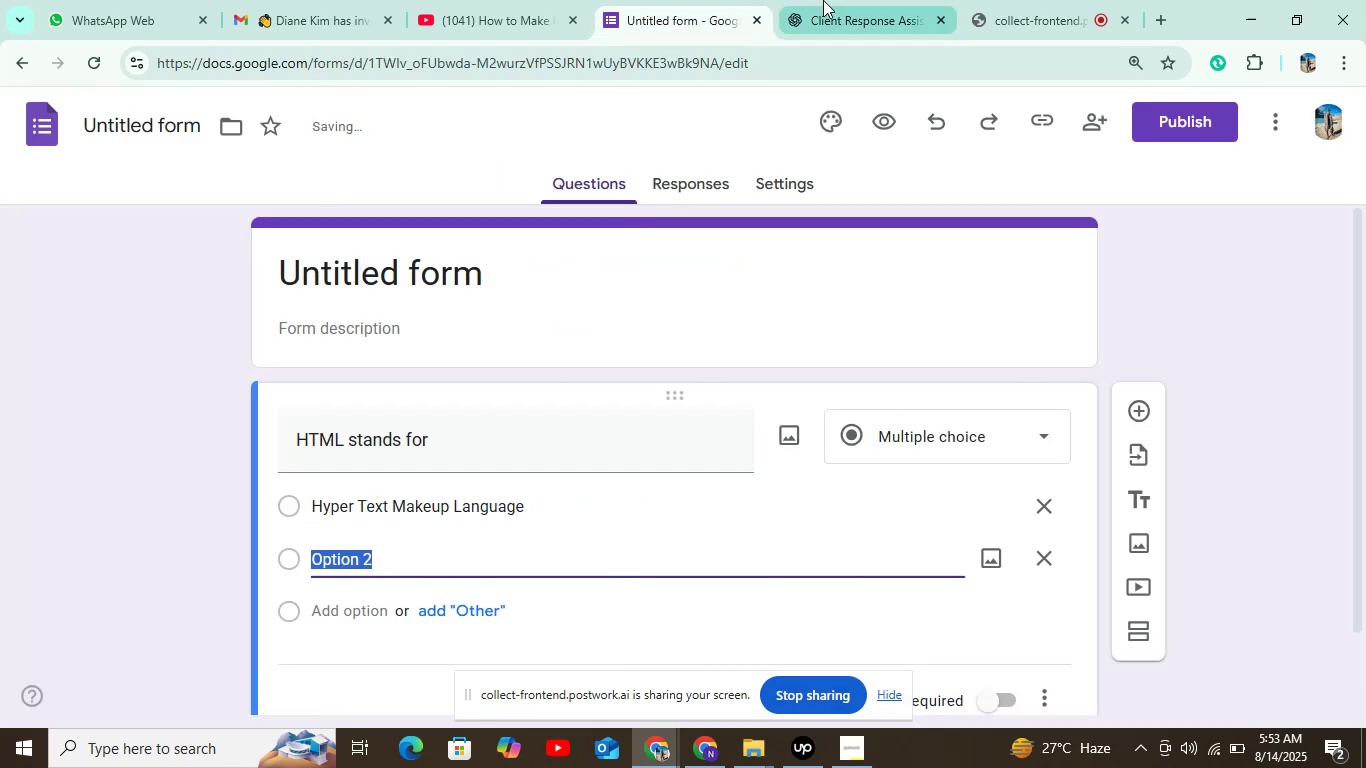 
left_click([831, 0])
 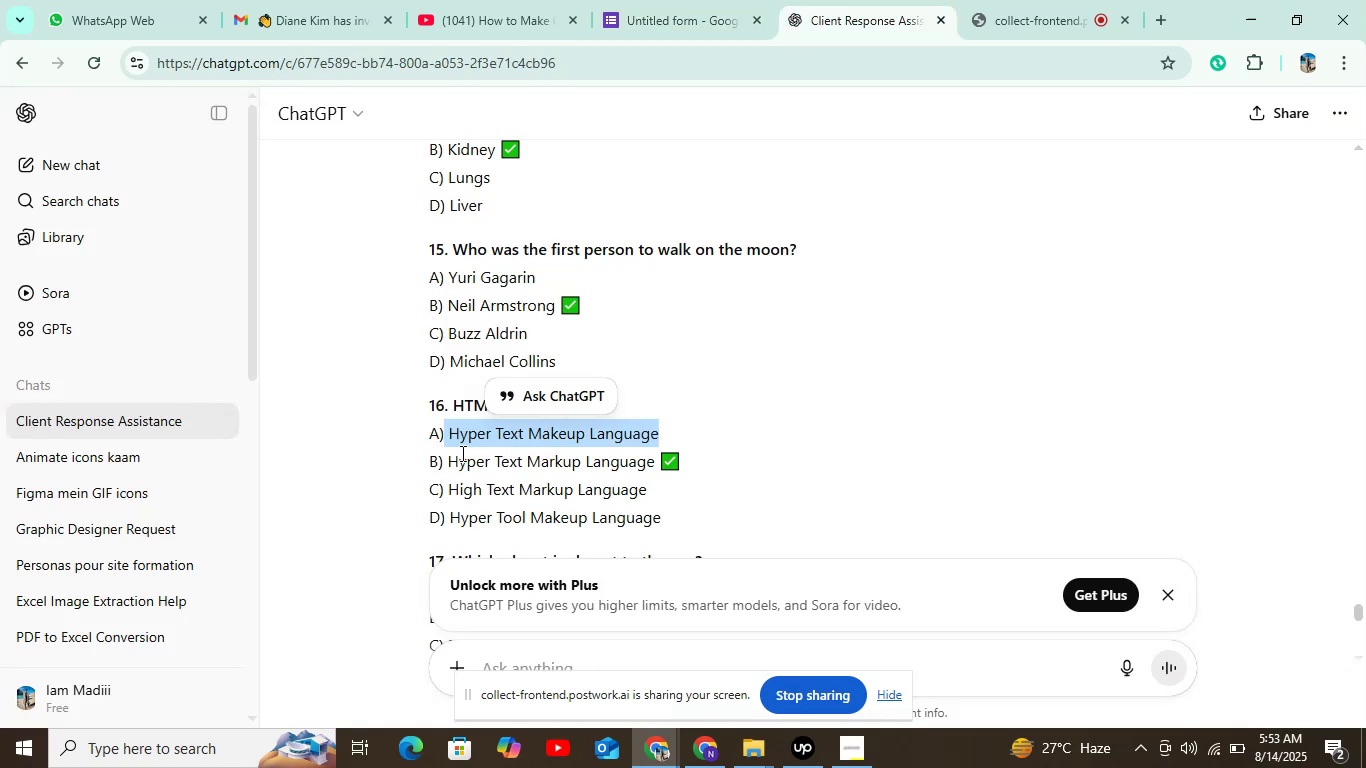 
left_click_drag(start_coordinate=[444, 462], to_coordinate=[656, 453])
 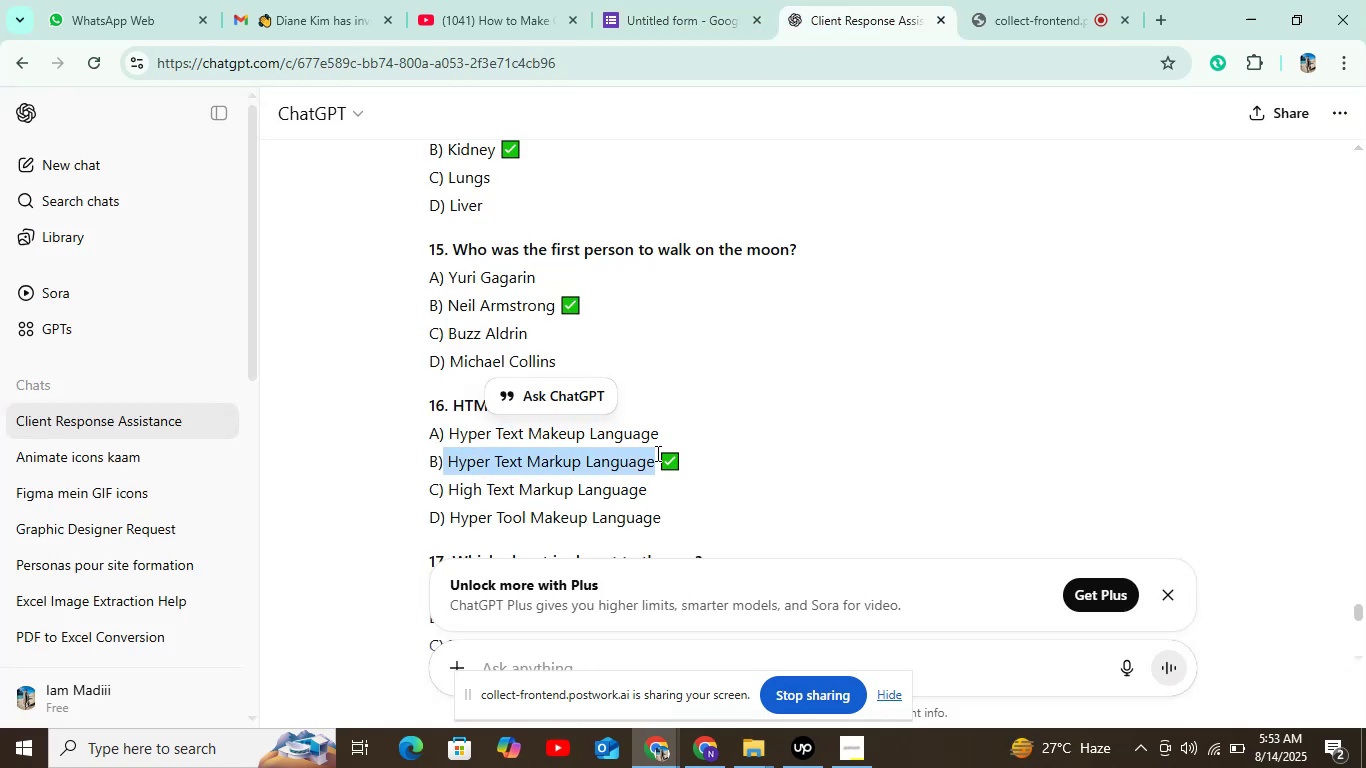 
key(Control+C)
 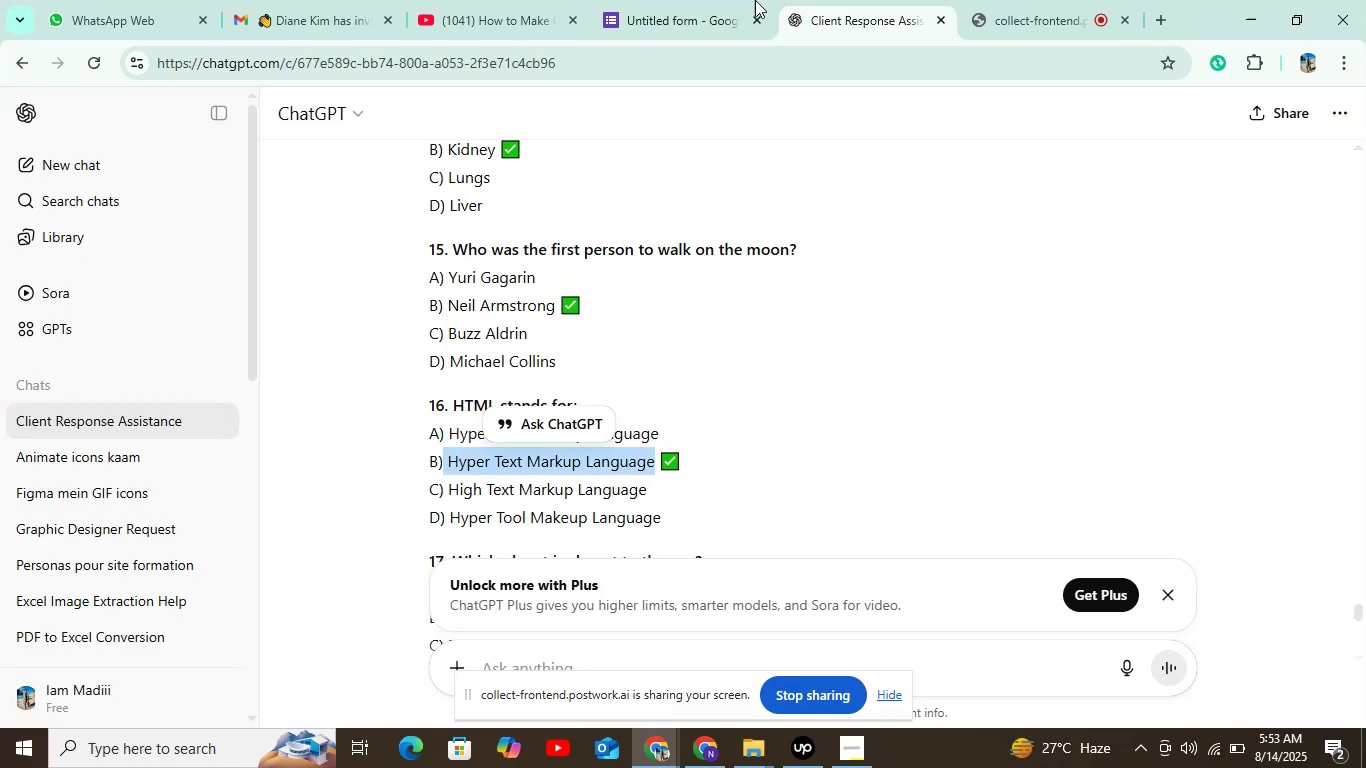 
left_click([668, 10])
 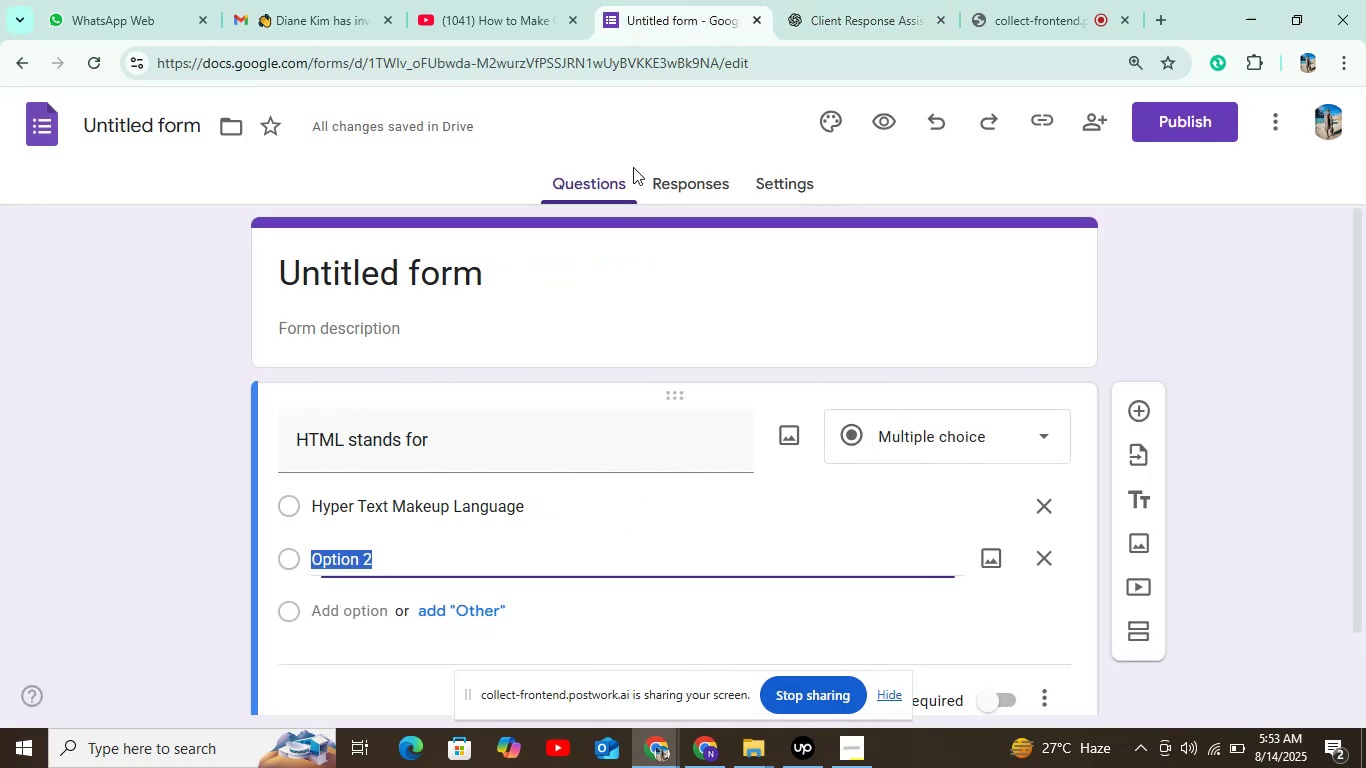 
key(Control+V)
 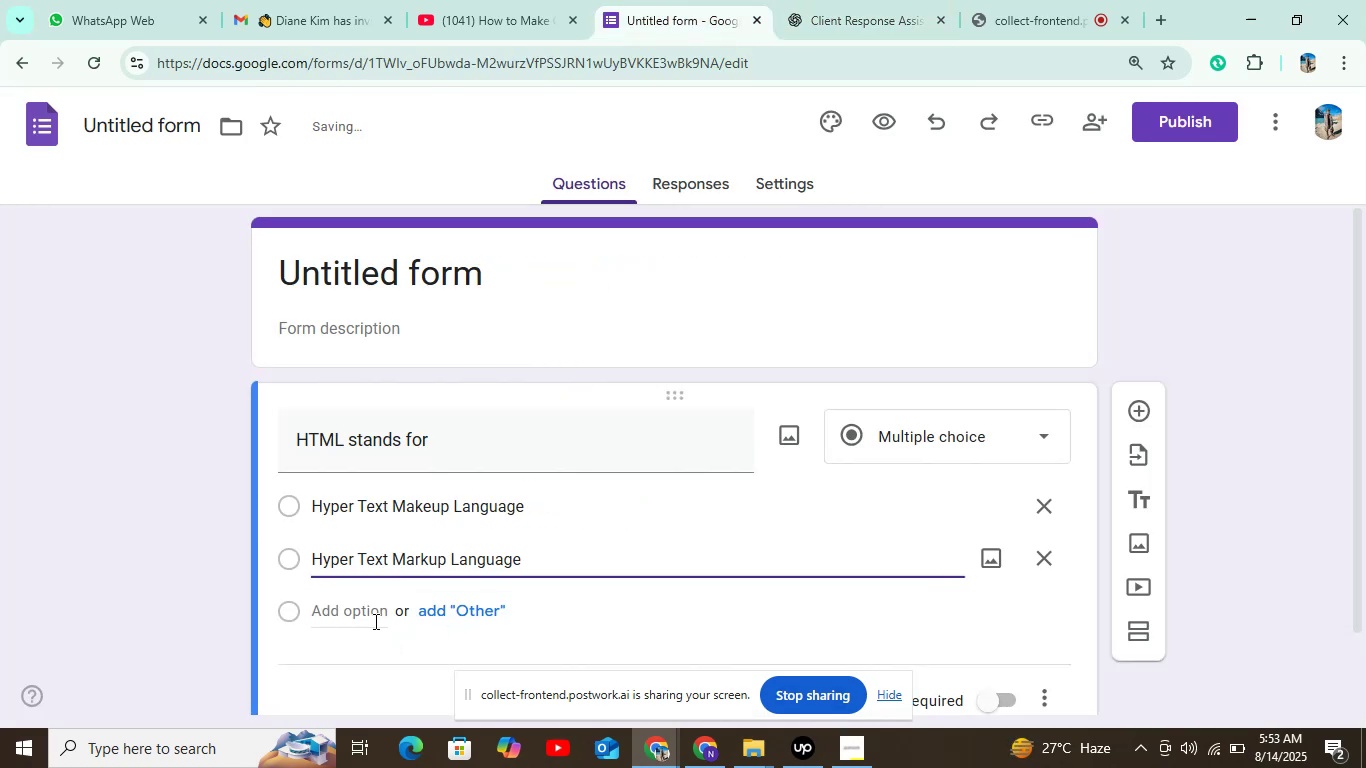 
left_click([374, 621])
 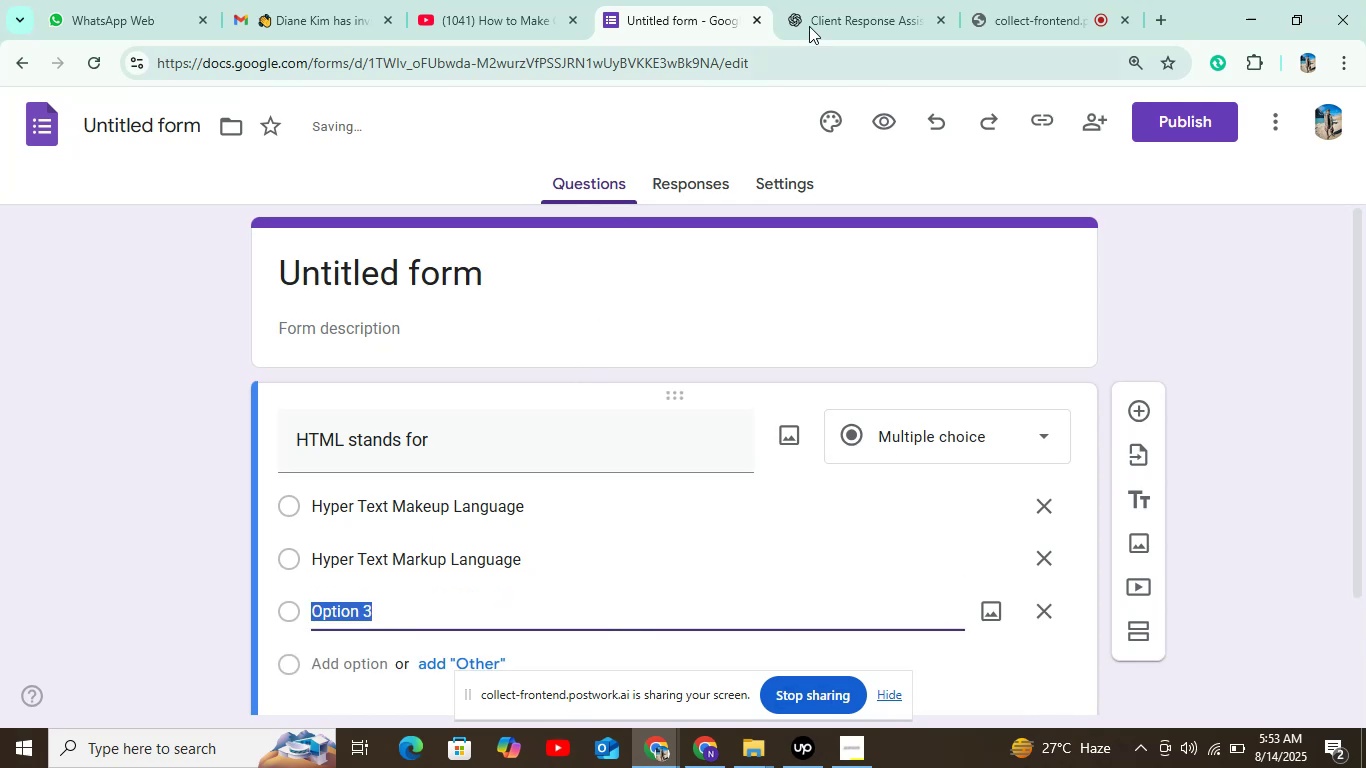 
left_click([848, 0])
 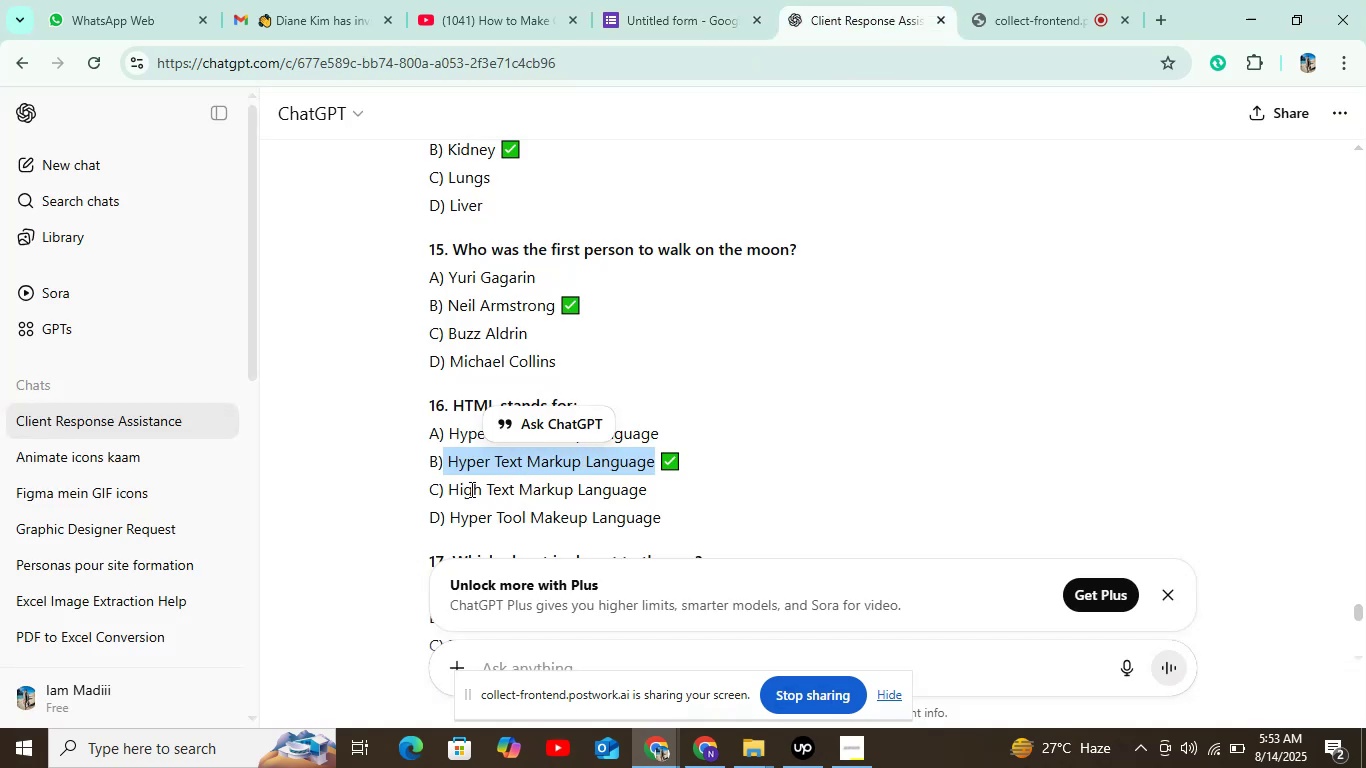 
left_click_drag(start_coordinate=[449, 489], to_coordinate=[741, 482])
 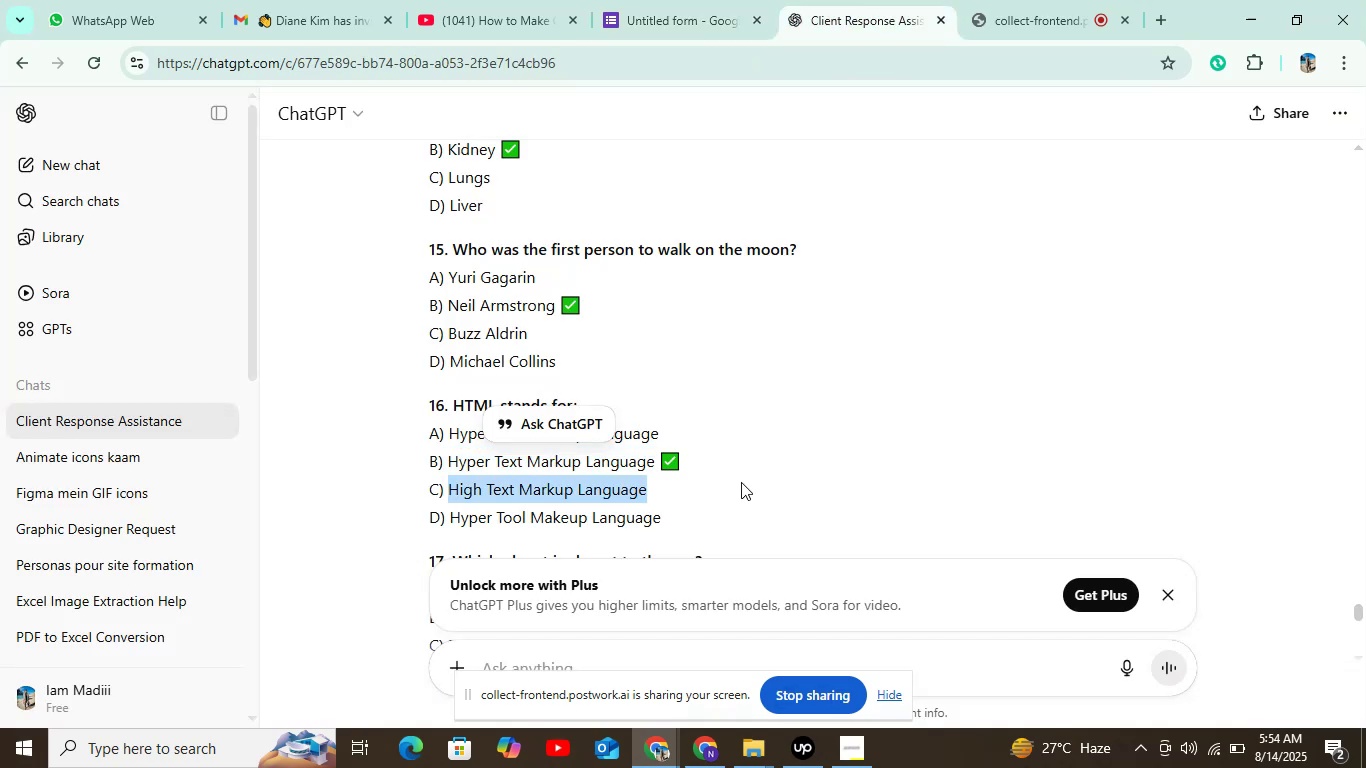 
key(Control+C)
 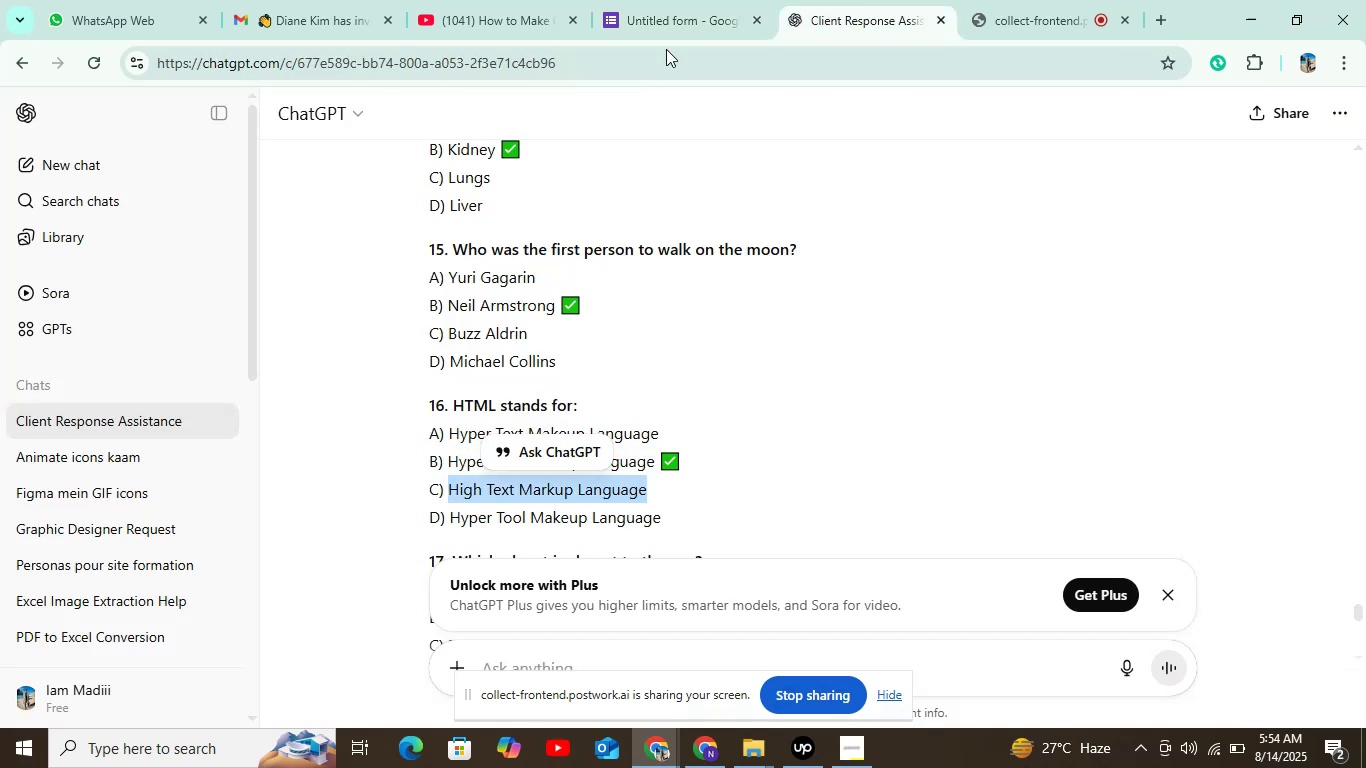 
left_click([668, 5])
 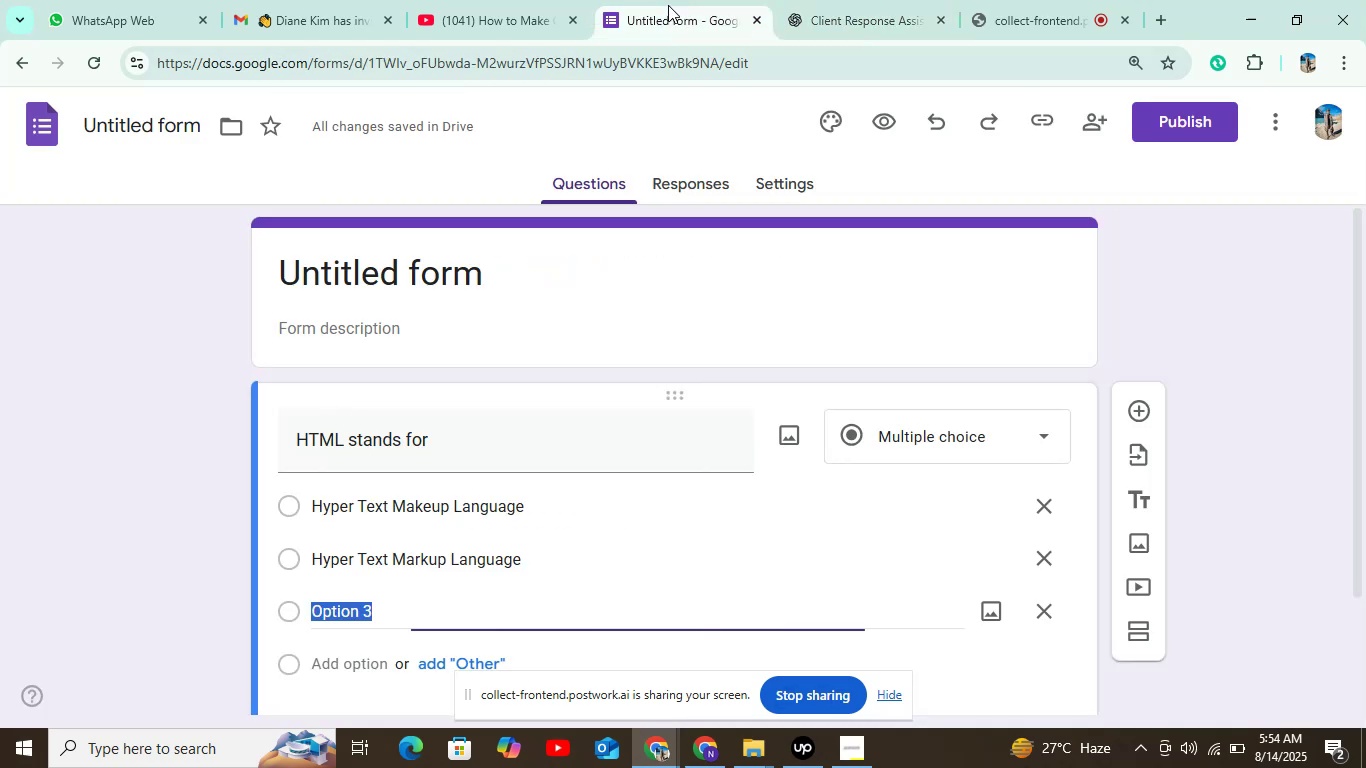 
key(Control+V)
 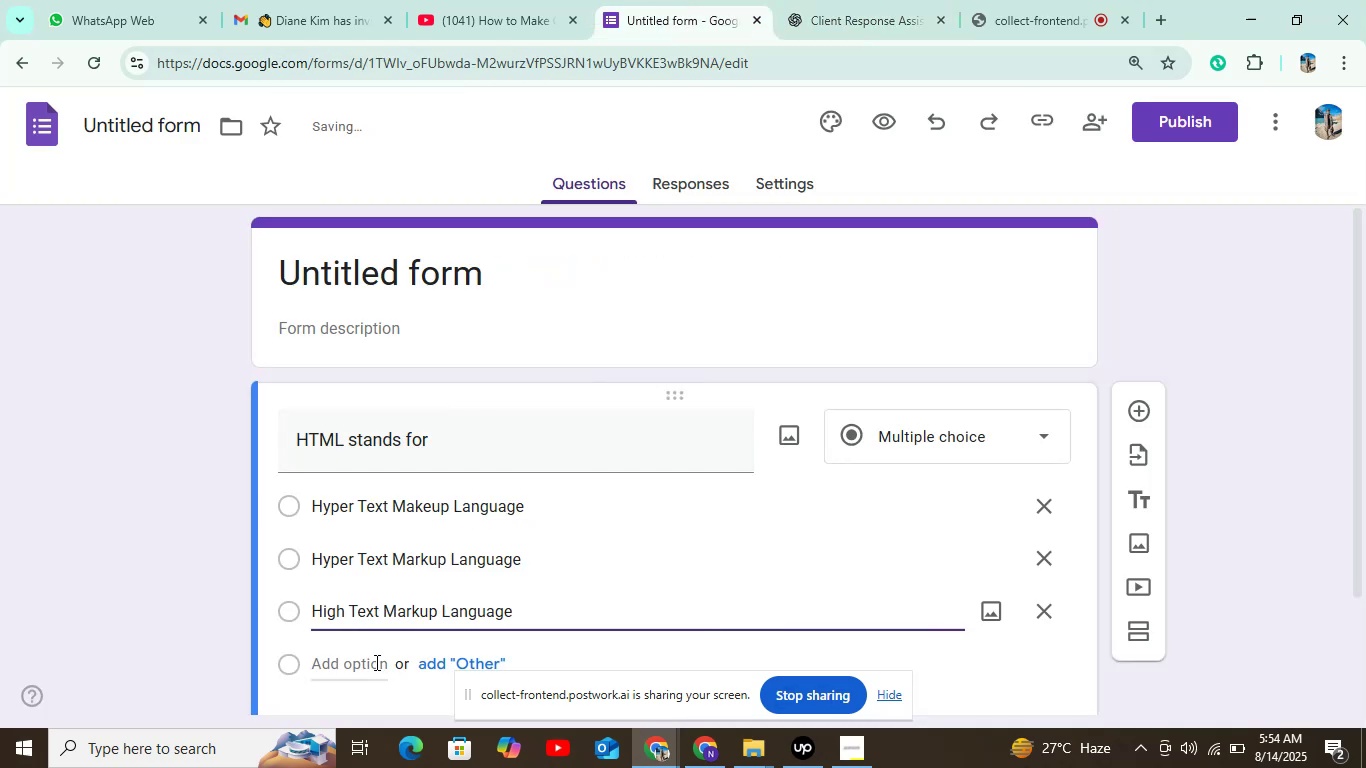 
left_click([365, 663])
 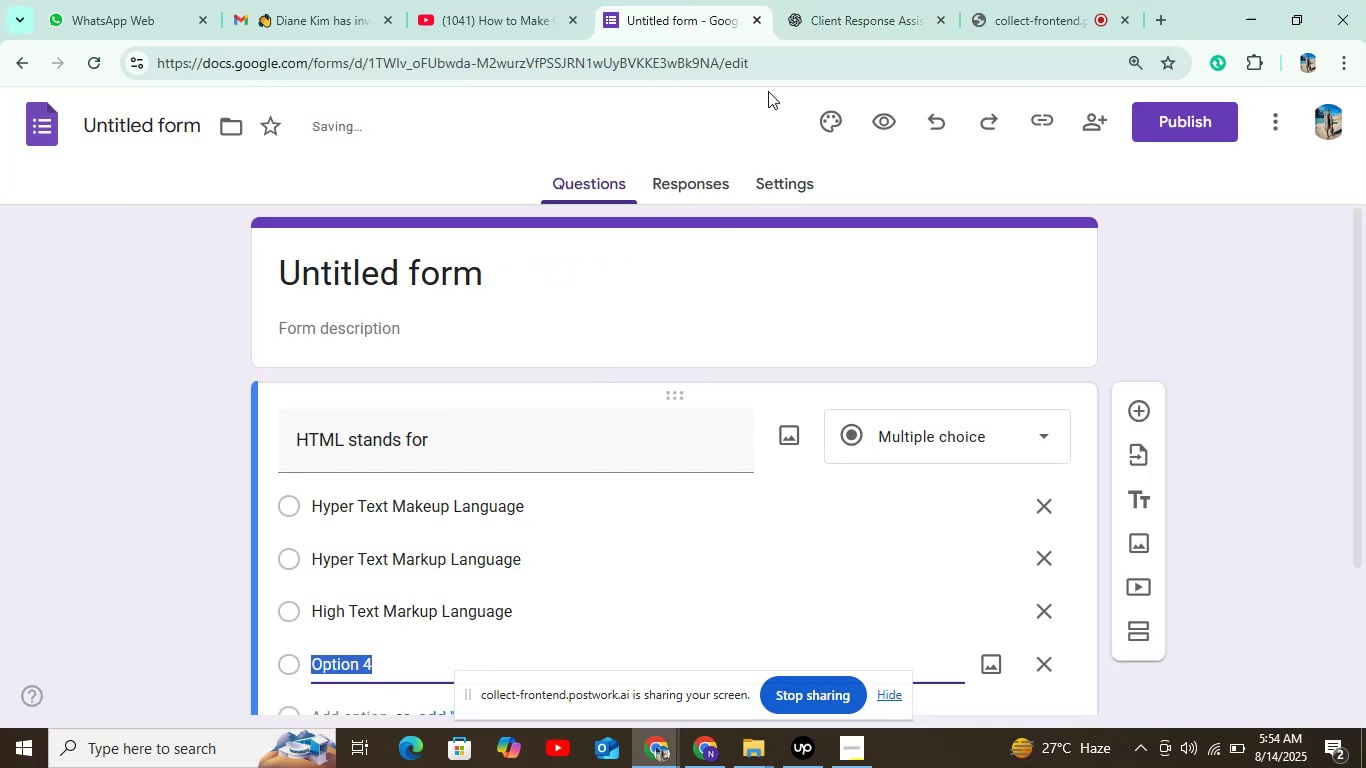 
left_click([805, 28])
 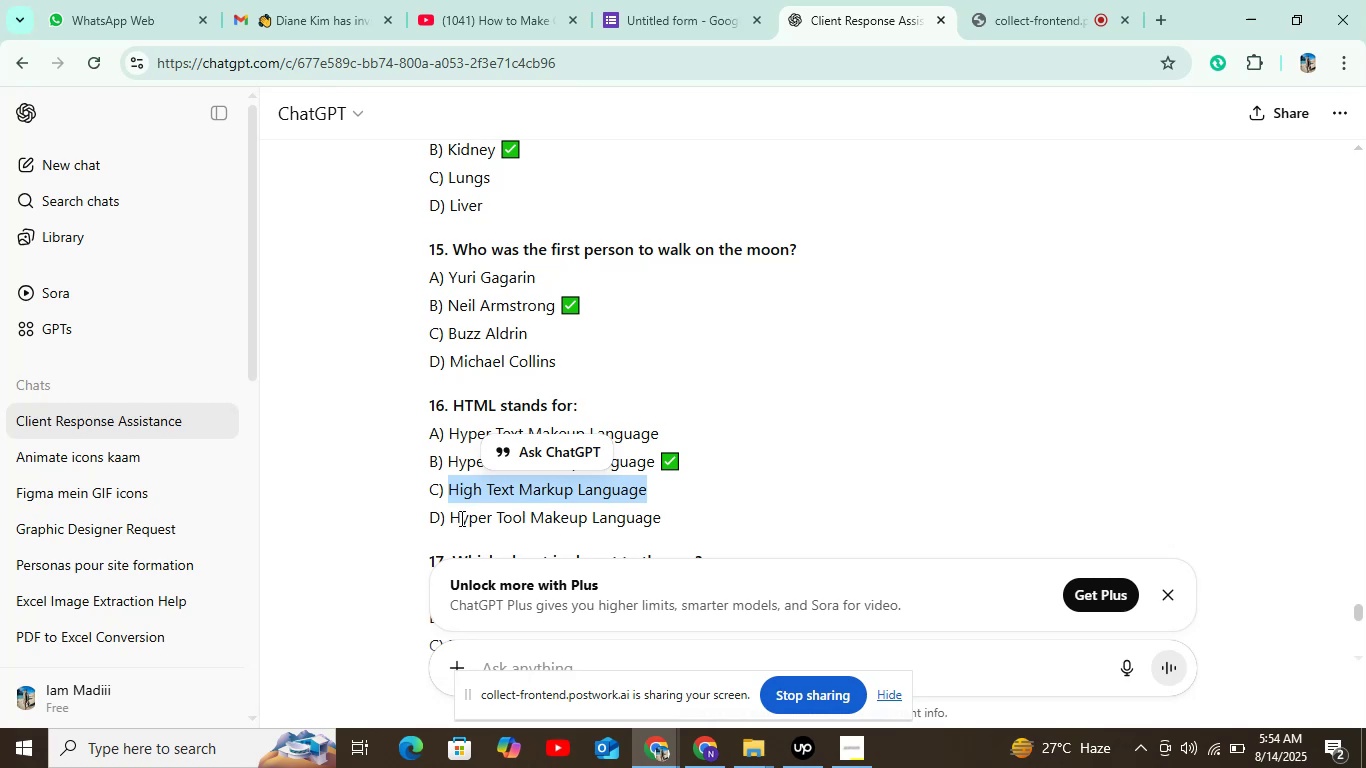 
left_click_drag(start_coordinate=[449, 521], to_coordinate=[709, 518])
 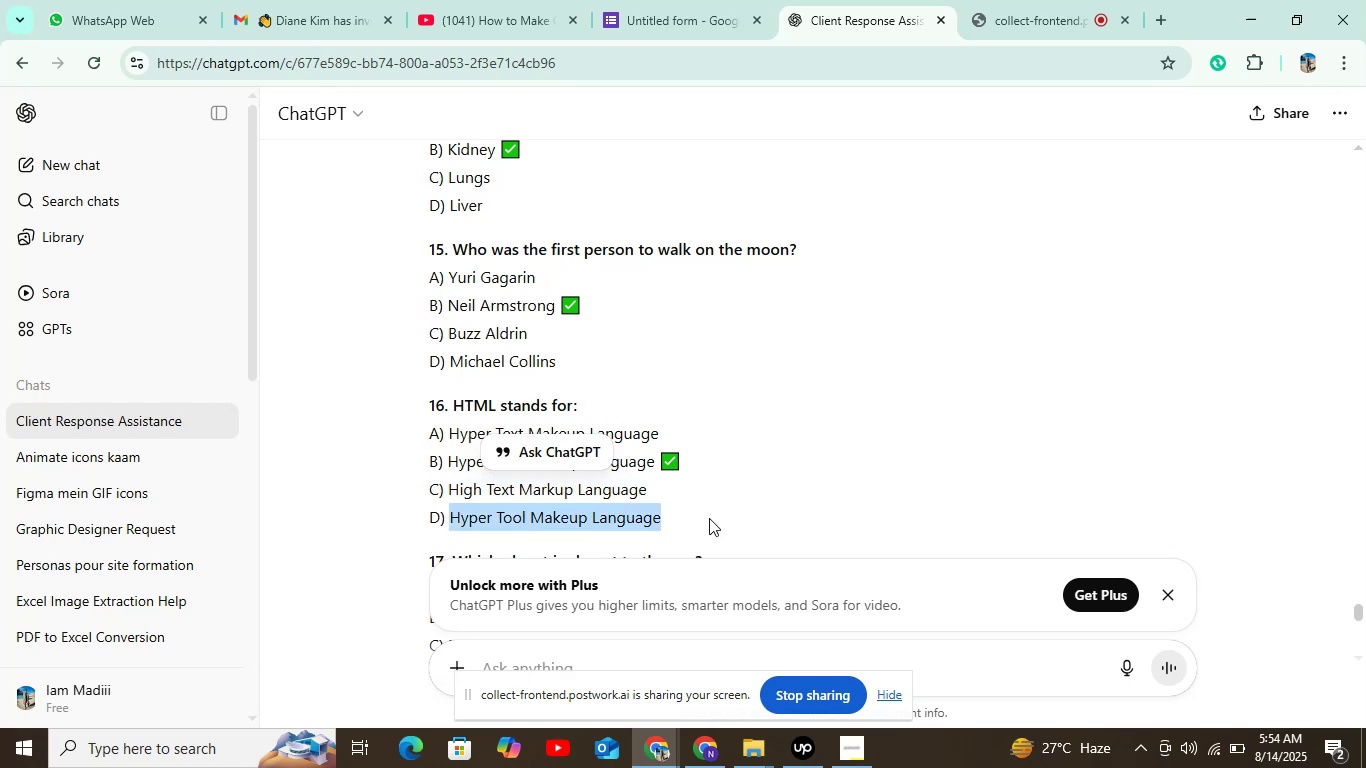 
key(Control+C)
 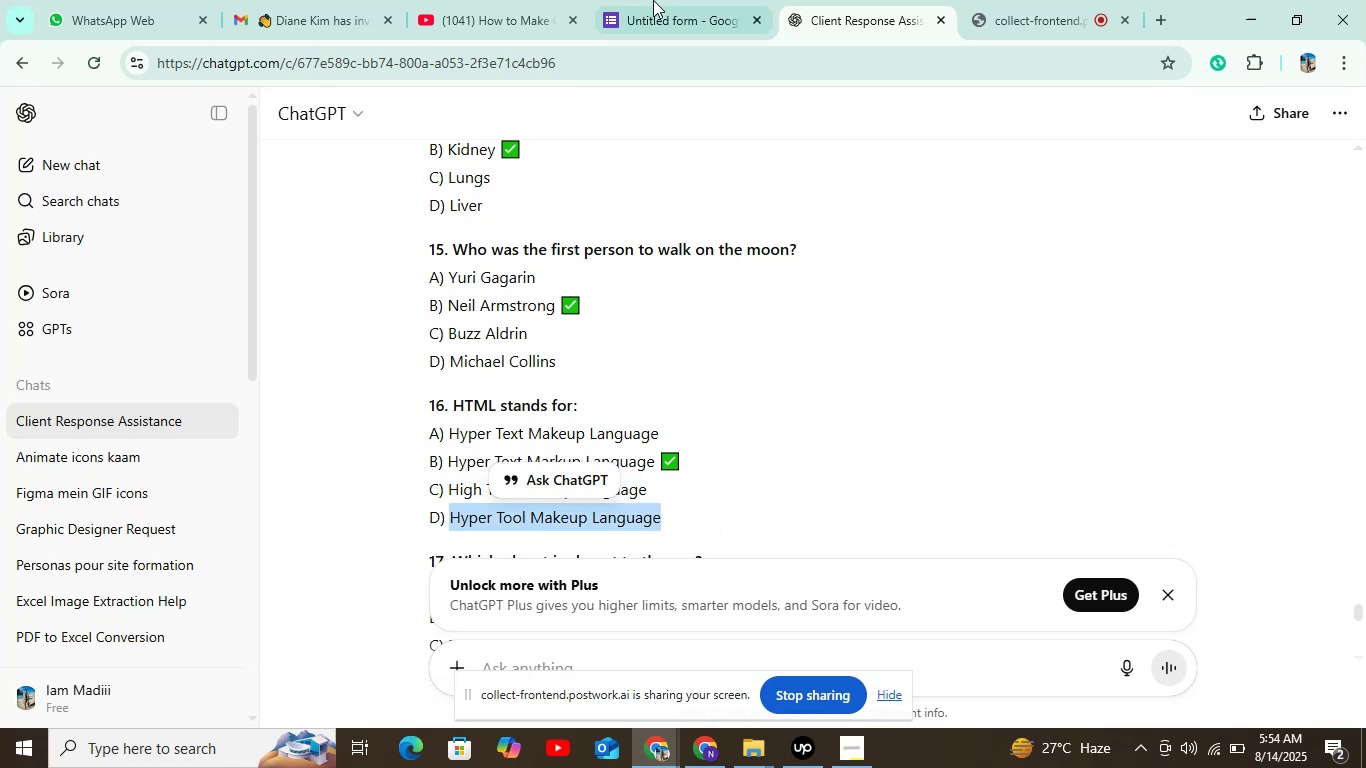 
left_click([653, 0])
 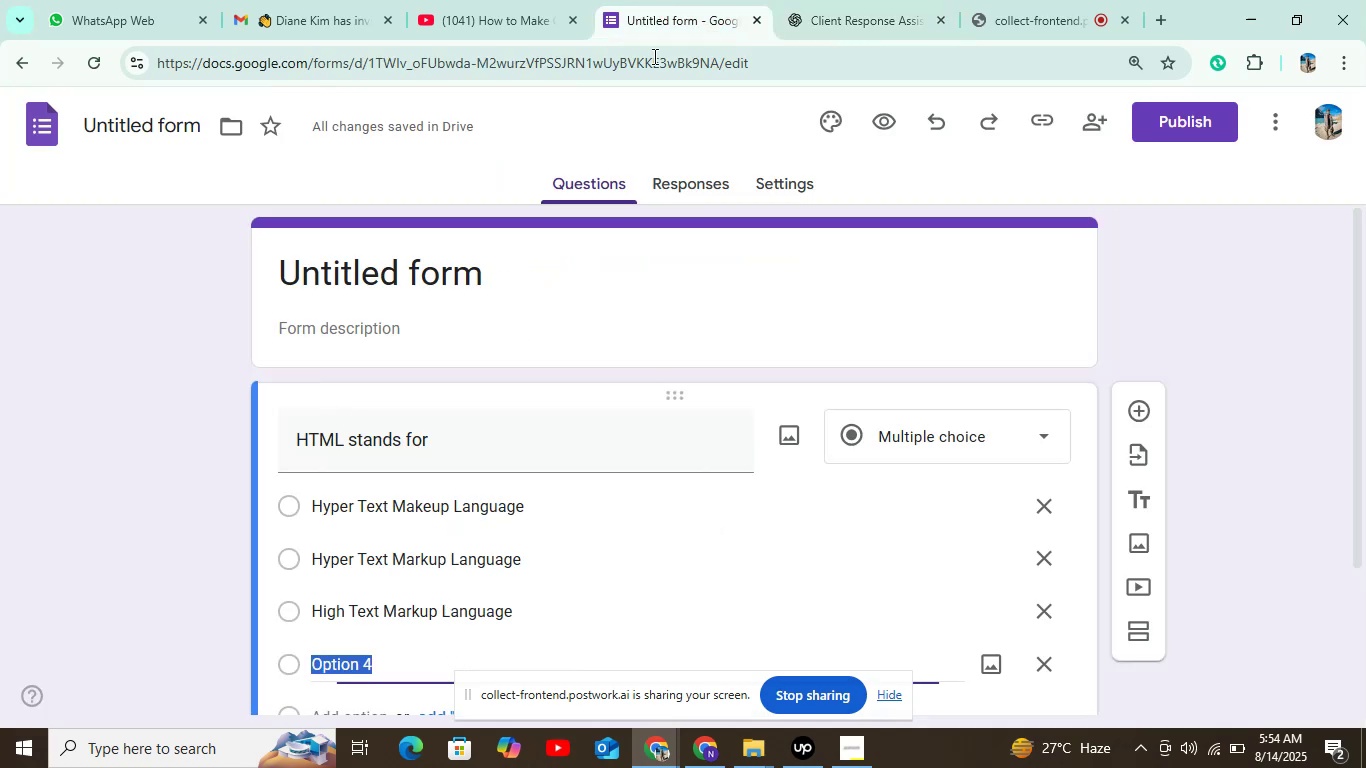 
key(Control+V)
 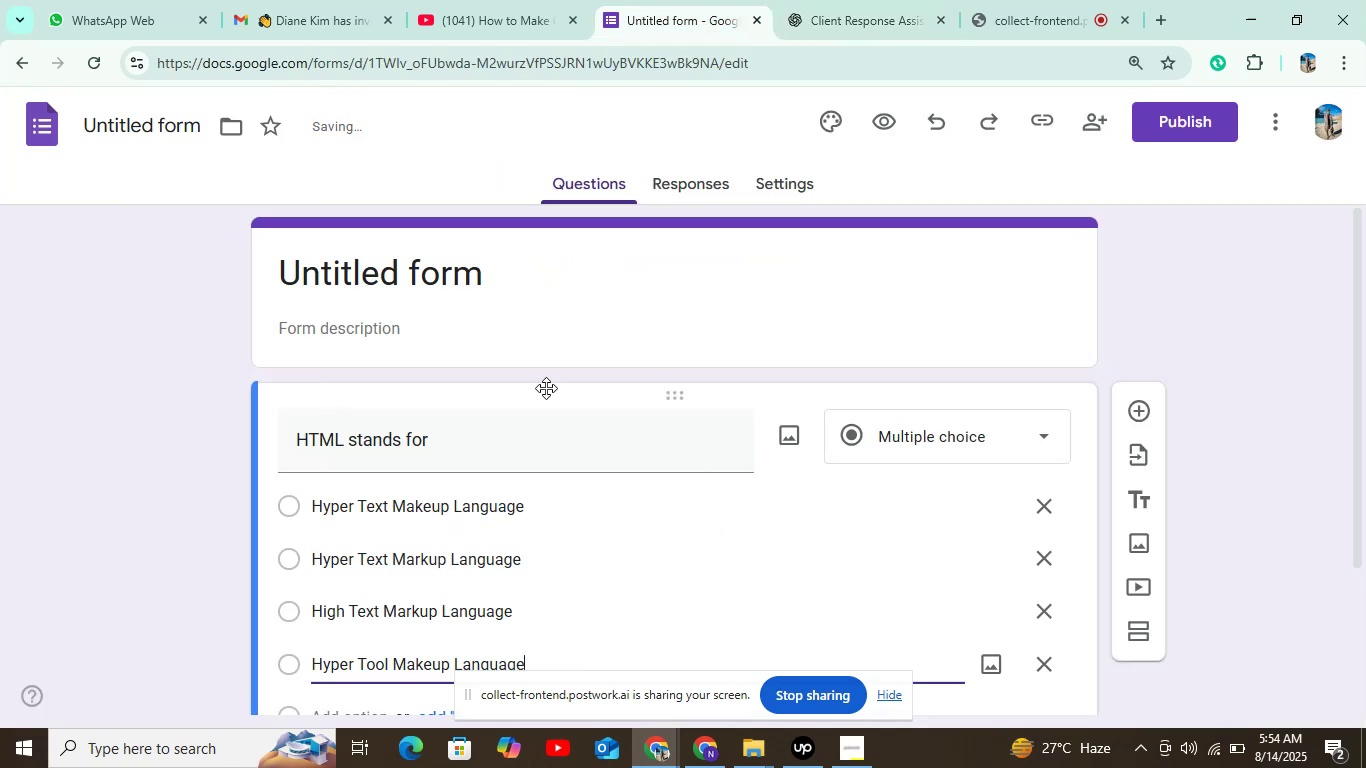 
scroll: coordinate [542, 403], scroll_direction: down, amount: 4.0
 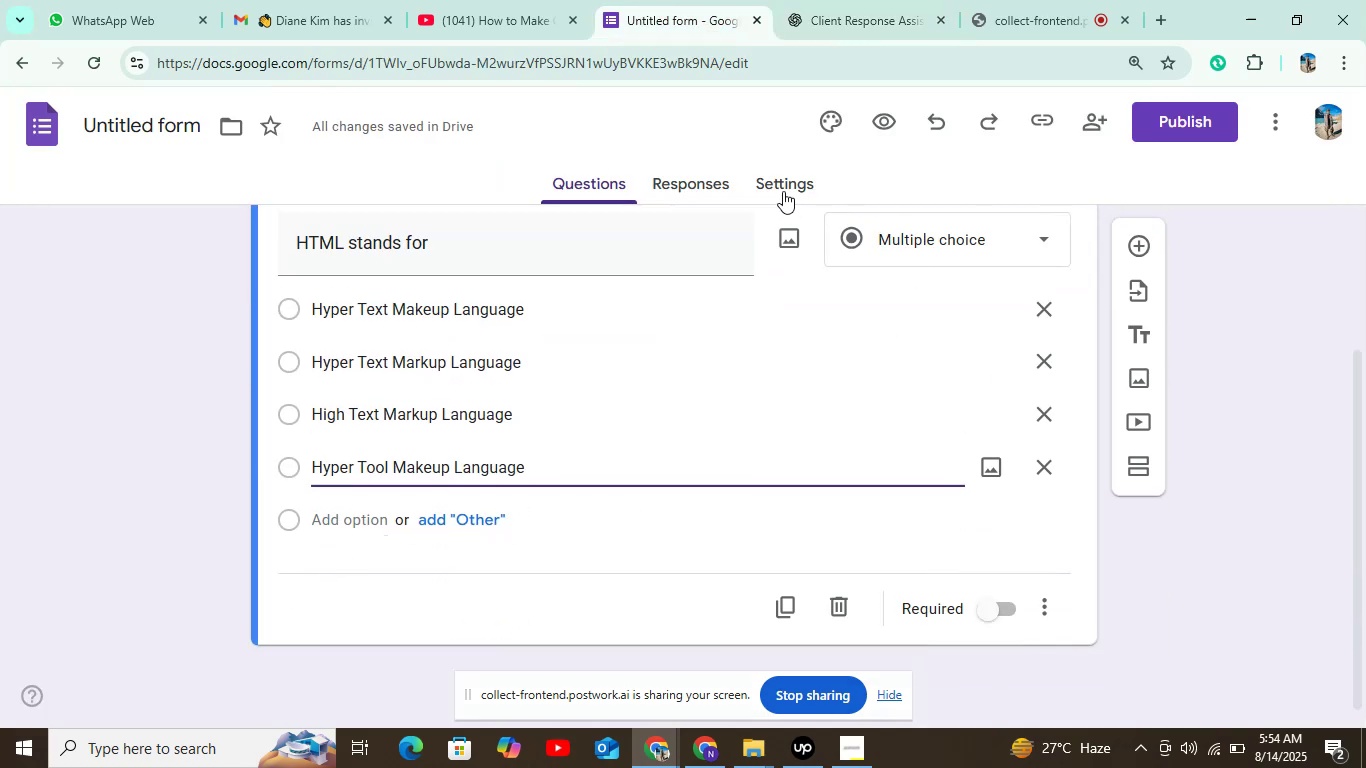 
left_click([783, 191])
 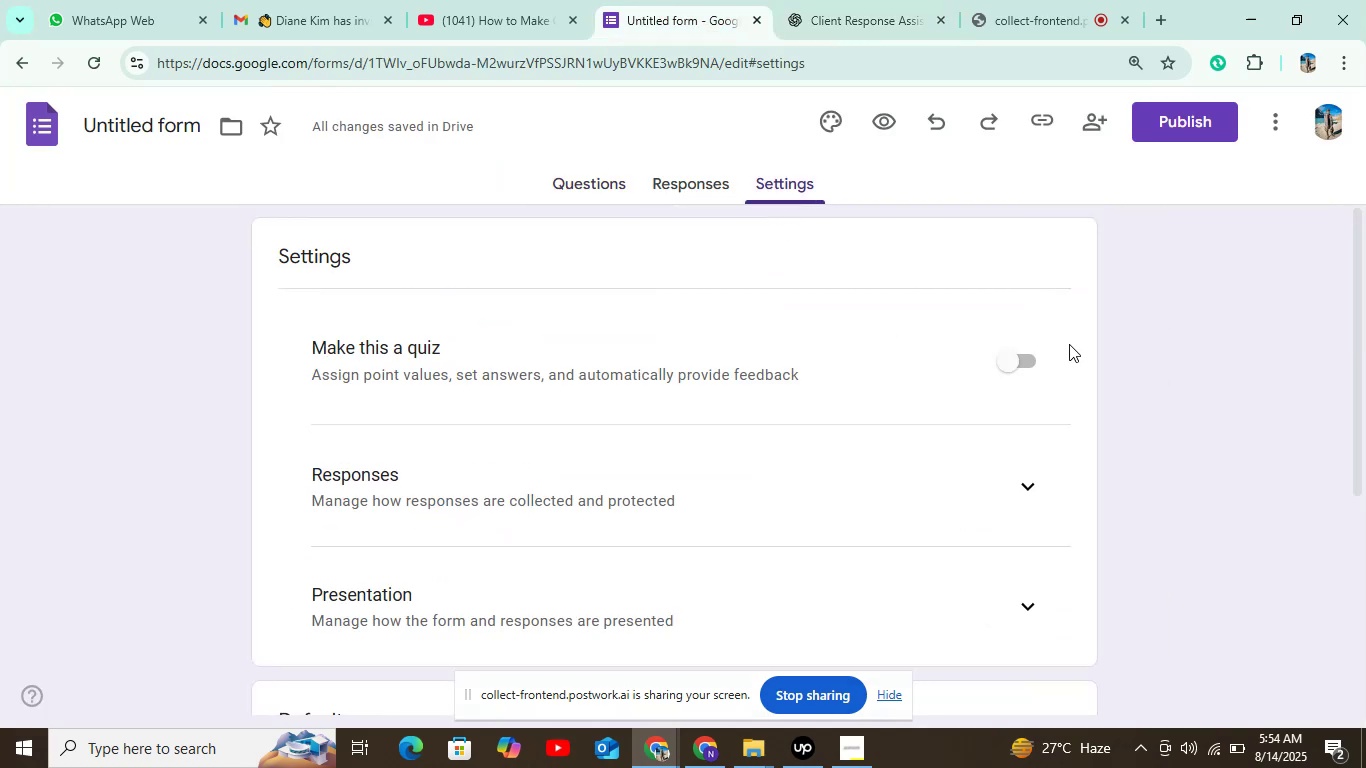 
left_click([1025, 363])
 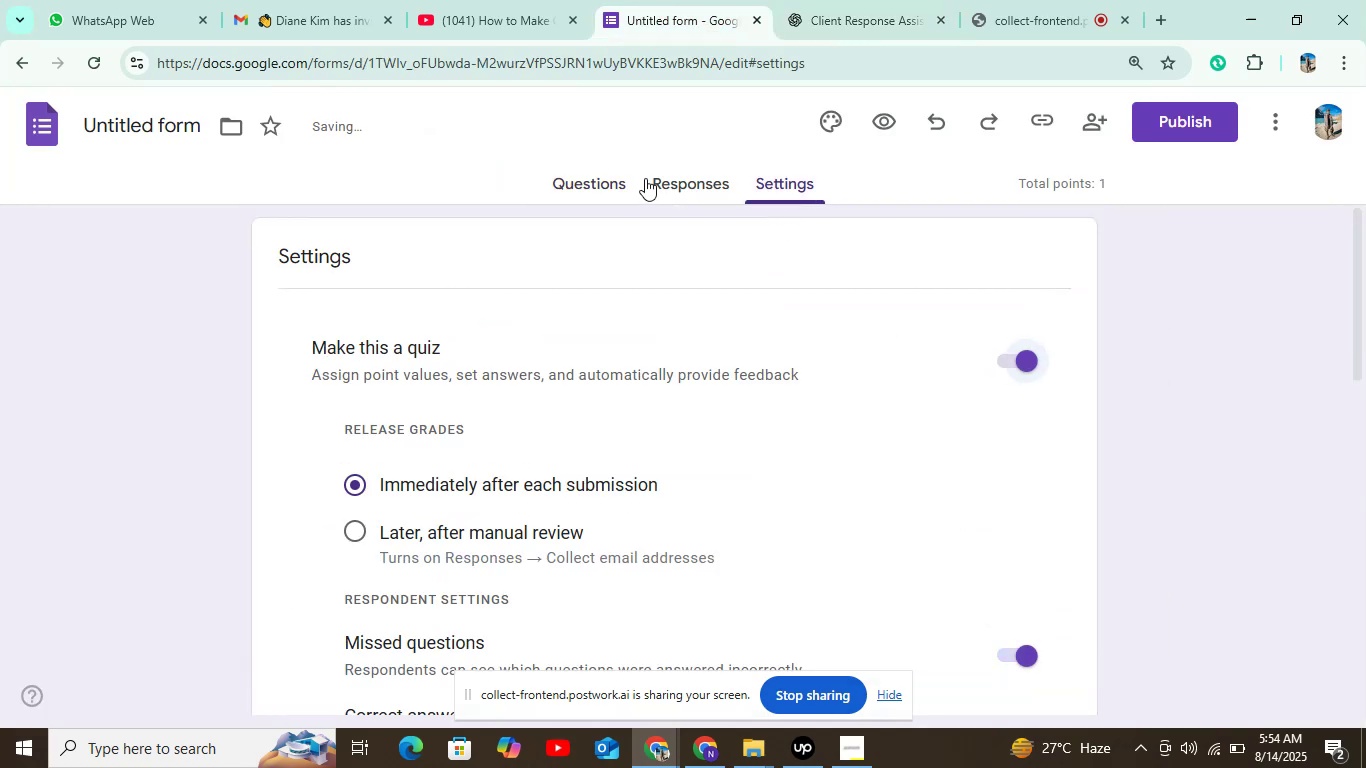 
left_click([596, 178])
 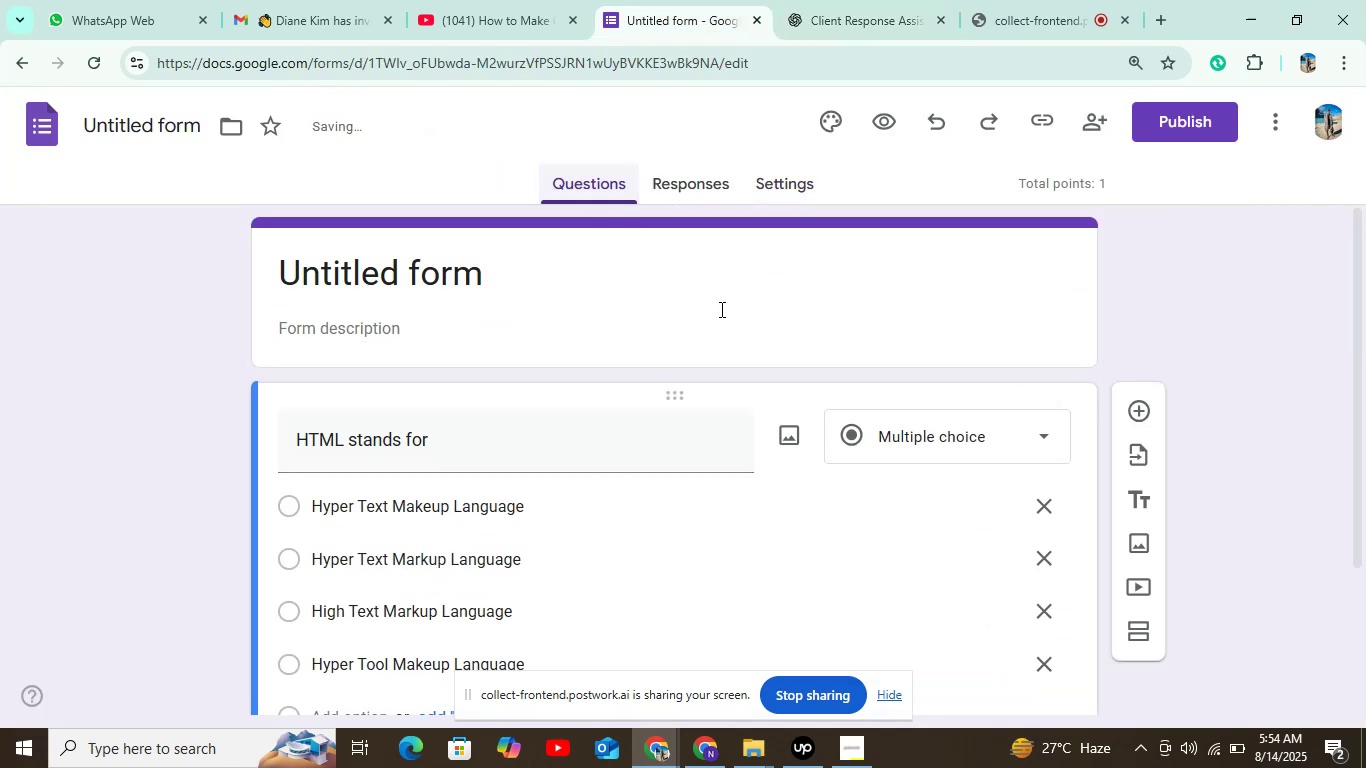 
scroll: coordinate [745, 379], scroll_direction: down, amount: 6.0
 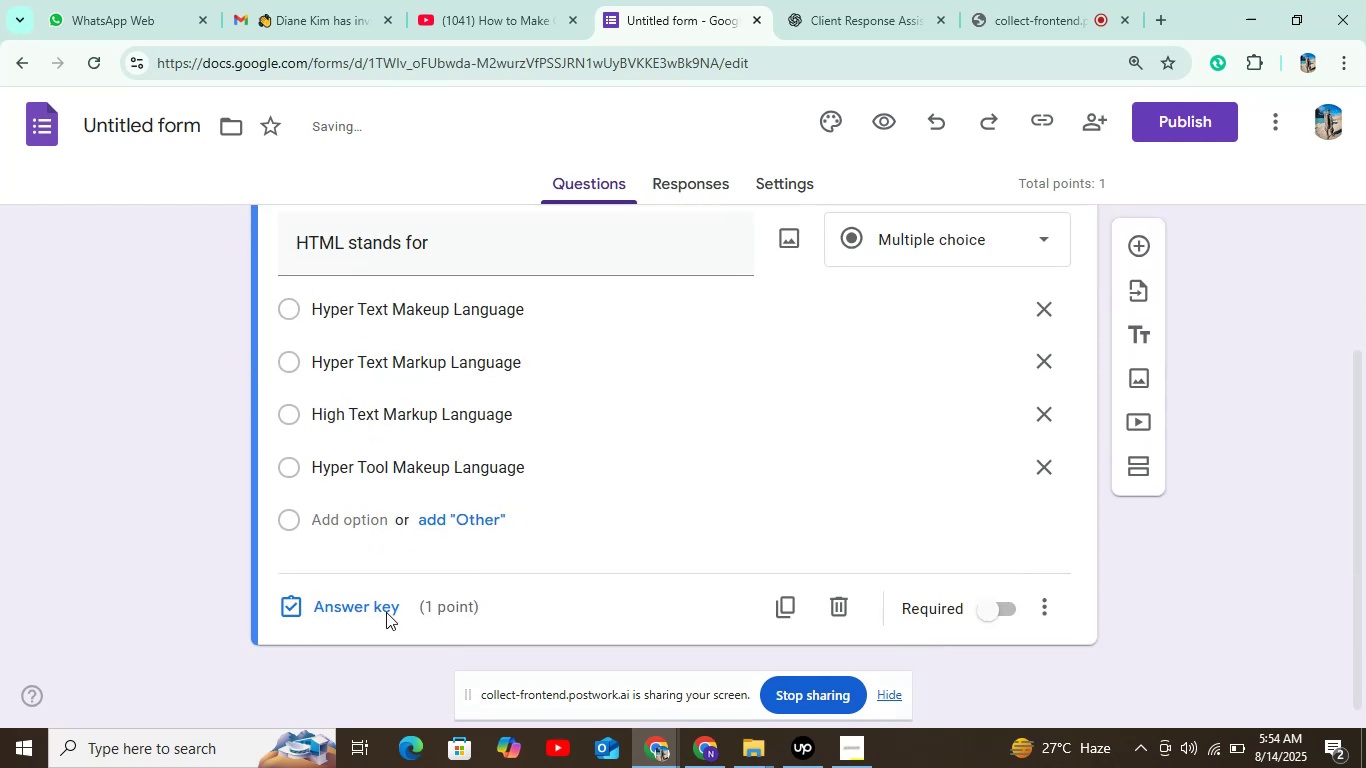 
left_click([379, 615])
 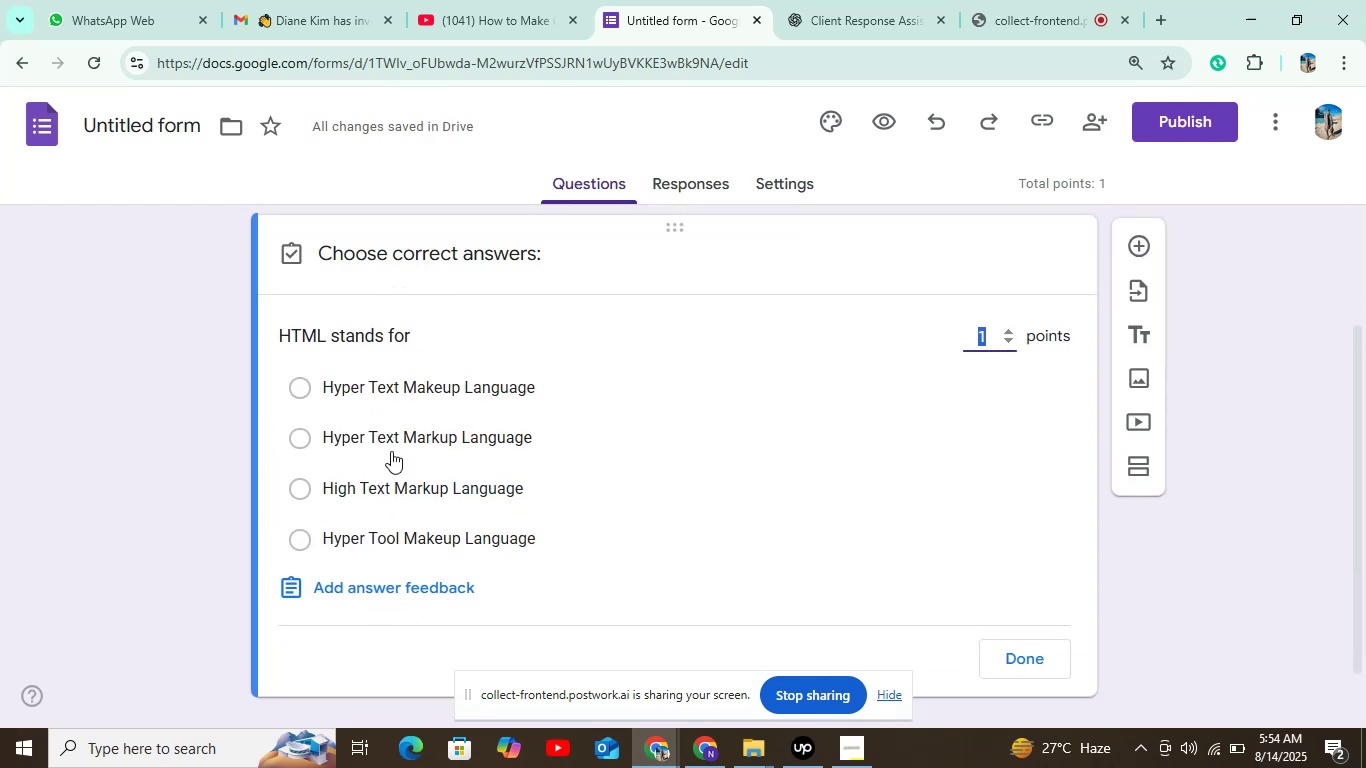 
left_click([398, 431])
 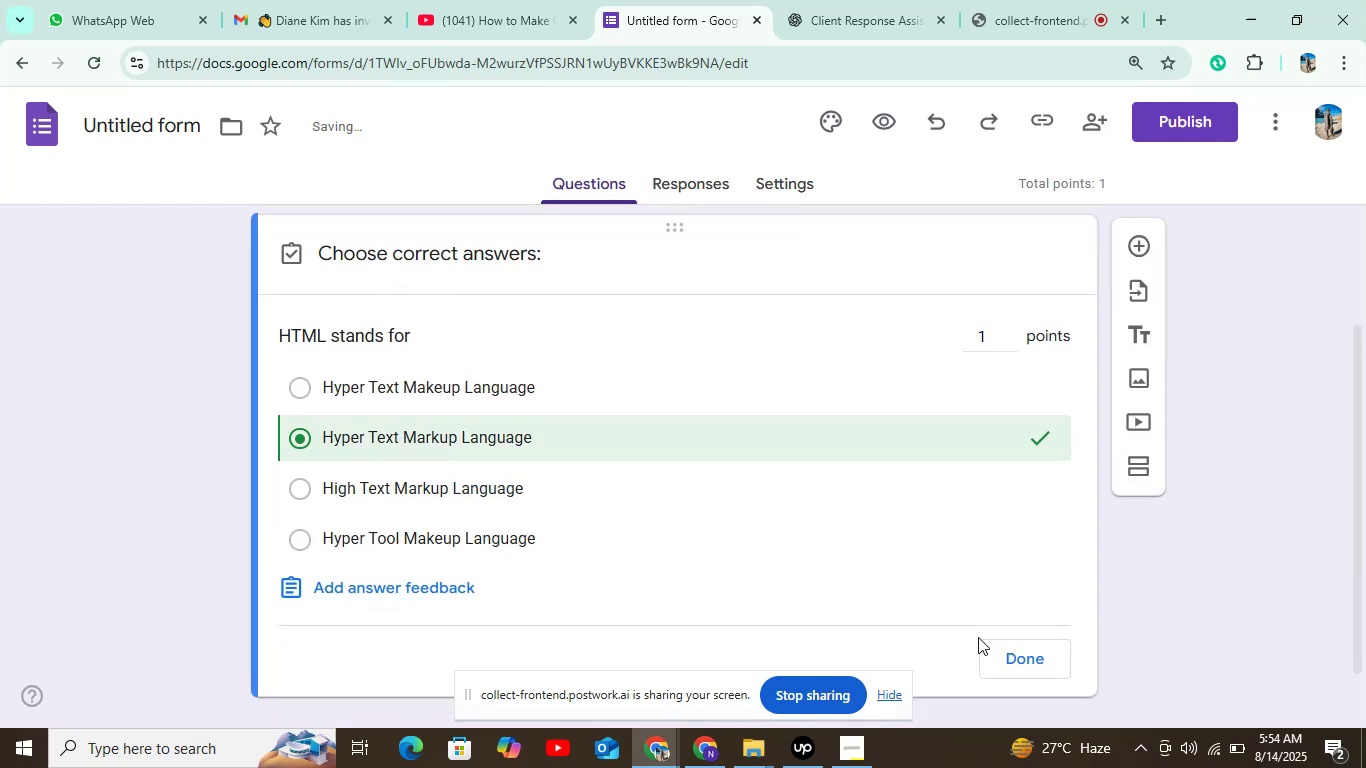 
left_click([1014, 654])
 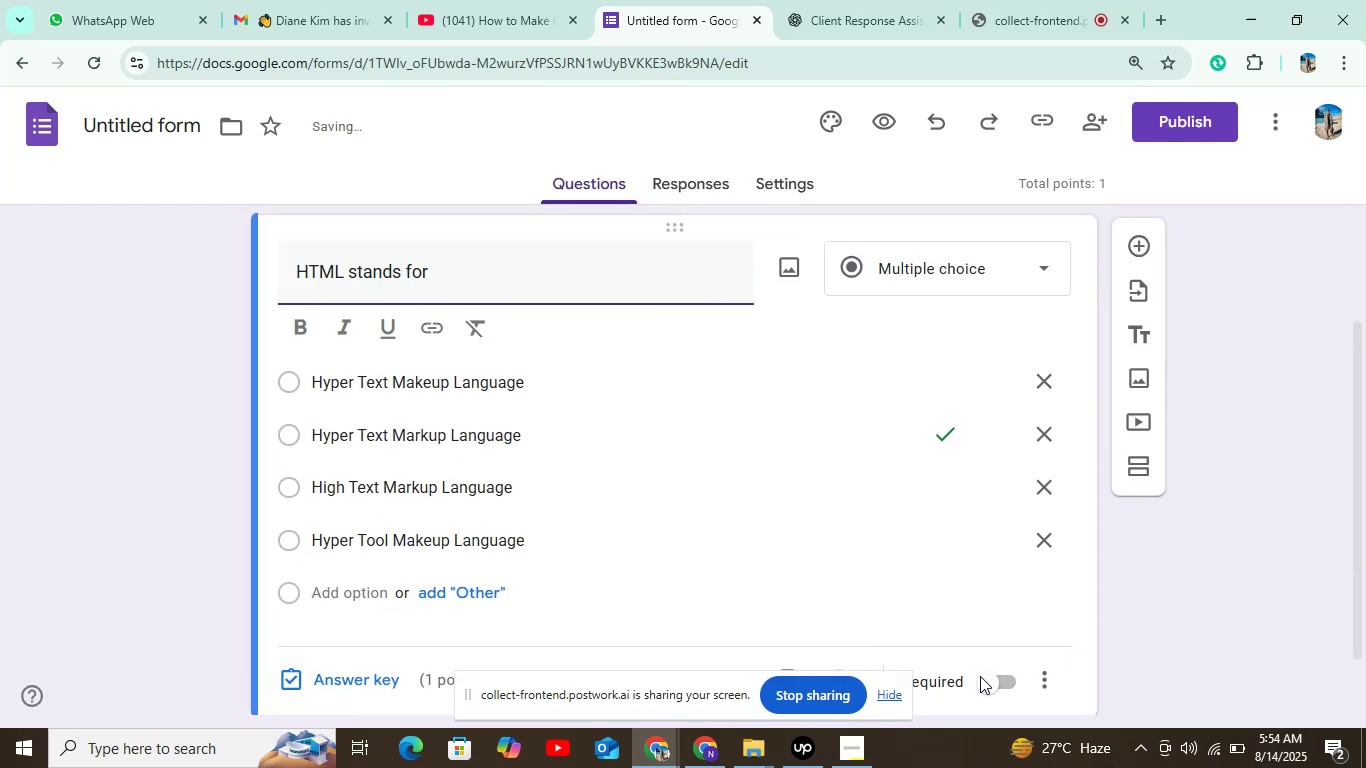 
left_click([991, 686])
 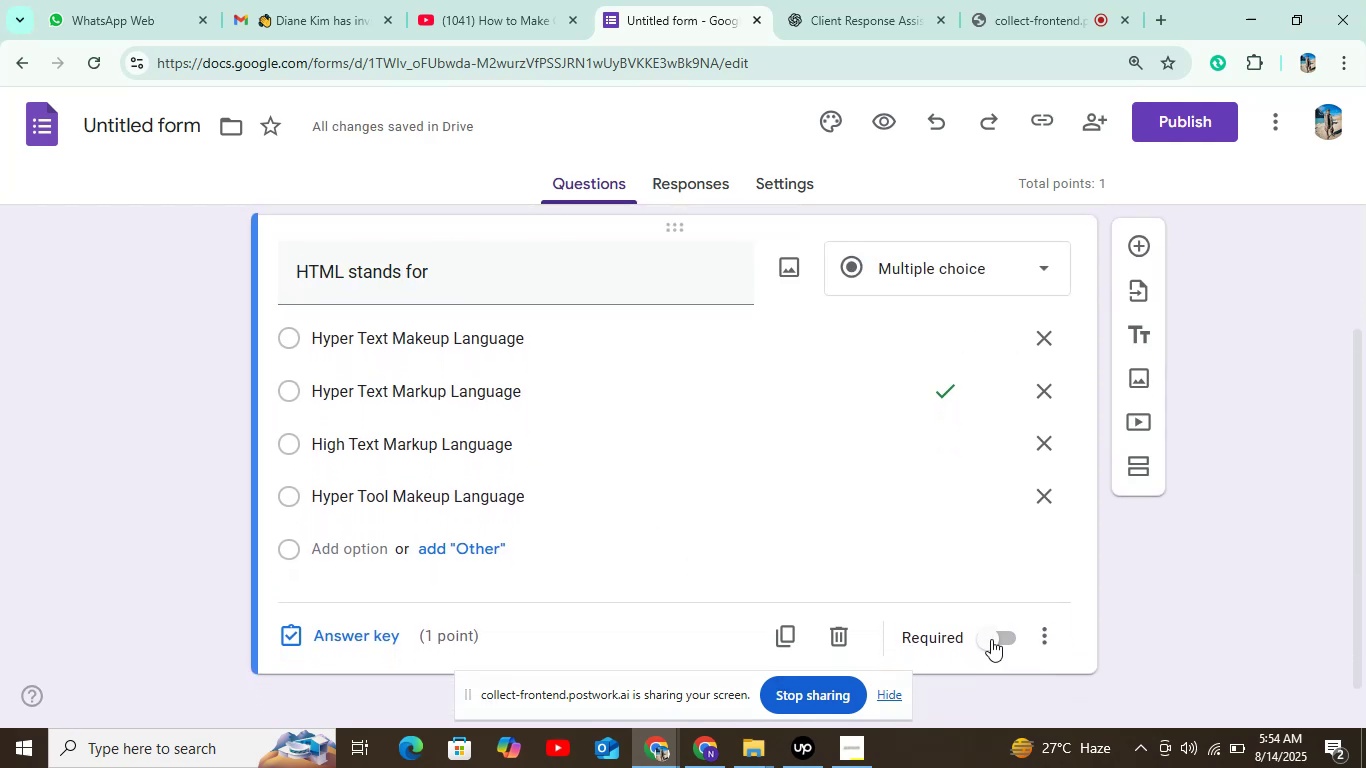 
left_click([991, 639])
 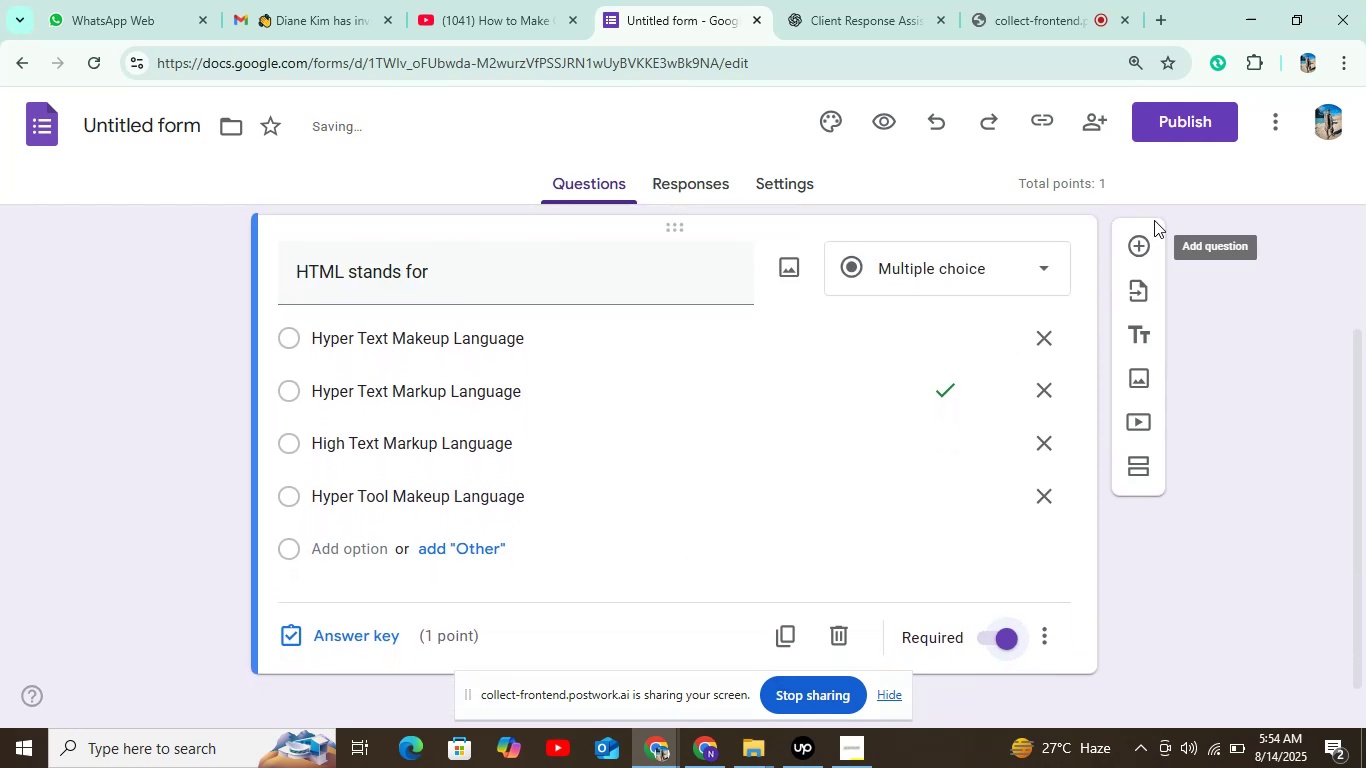 
left_click([1145, 236])
 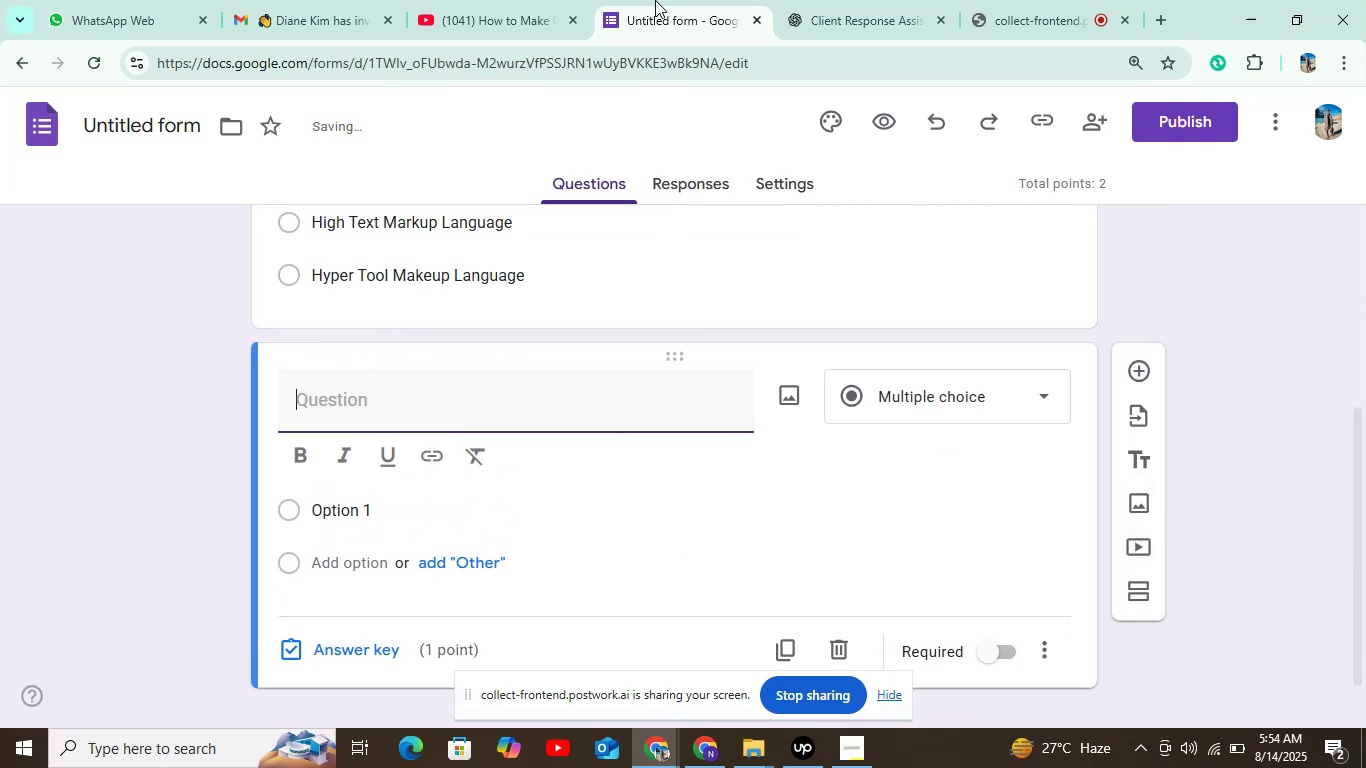 
left_click([812, 0])
 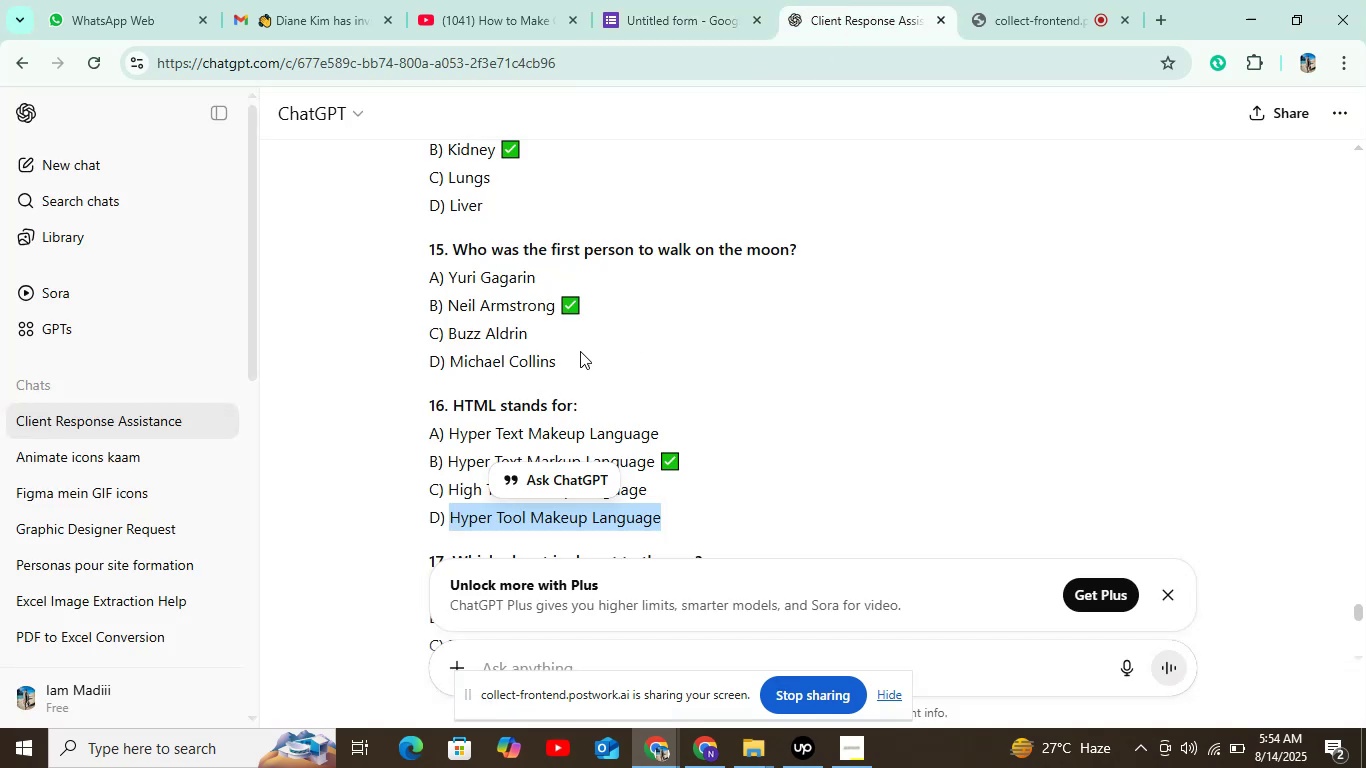 
scroll: coordinate [544, 363], scroll_direction: down, amount: 1.0
 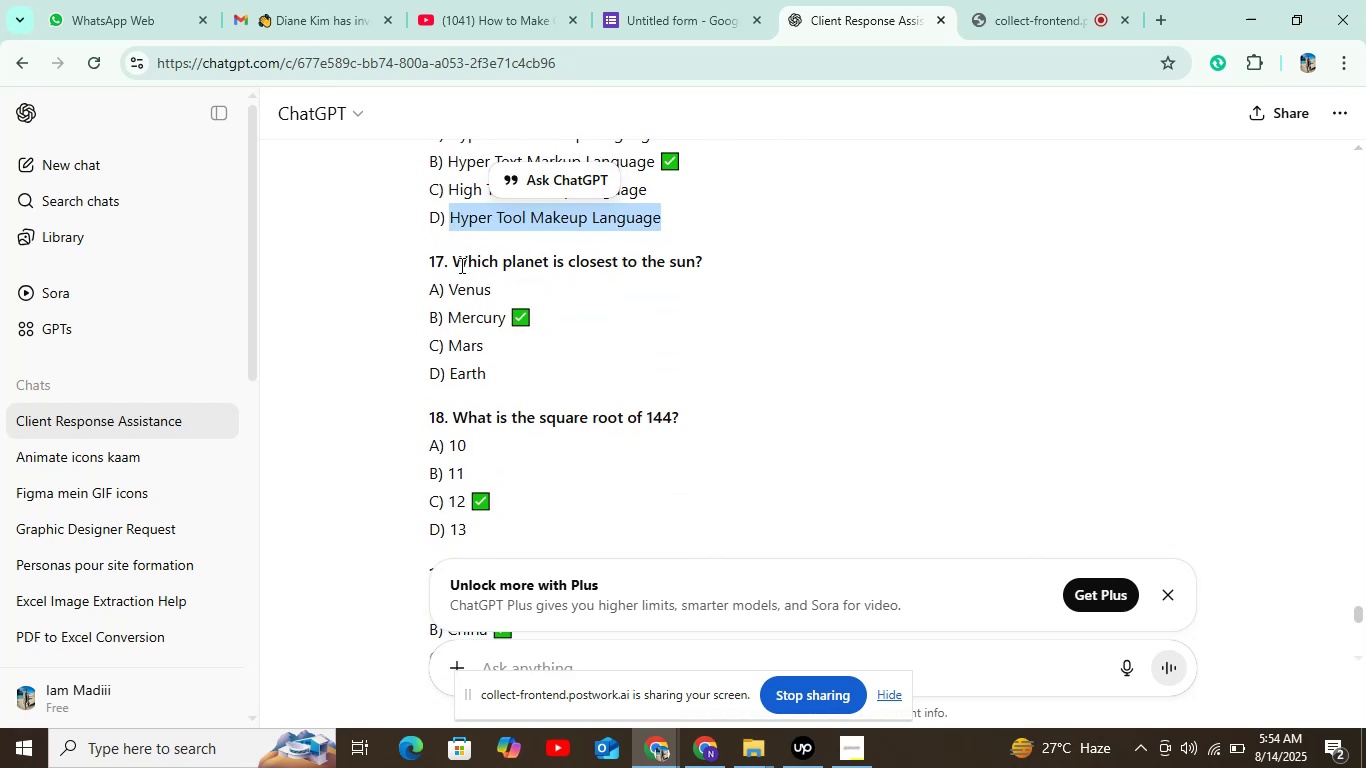 
left_click_drag(start_coordinate=[448, 266], to_coordinate=[708, 270])
 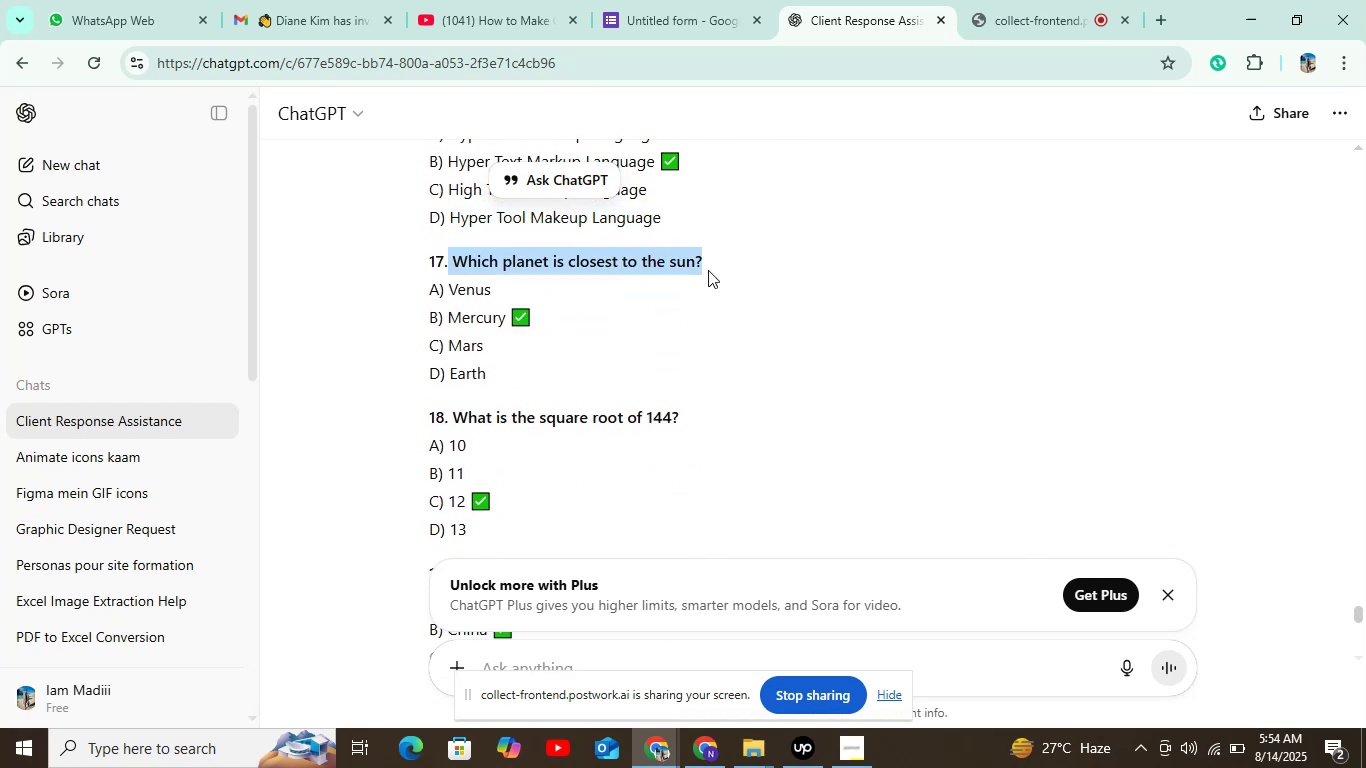 
key(Control+C)
 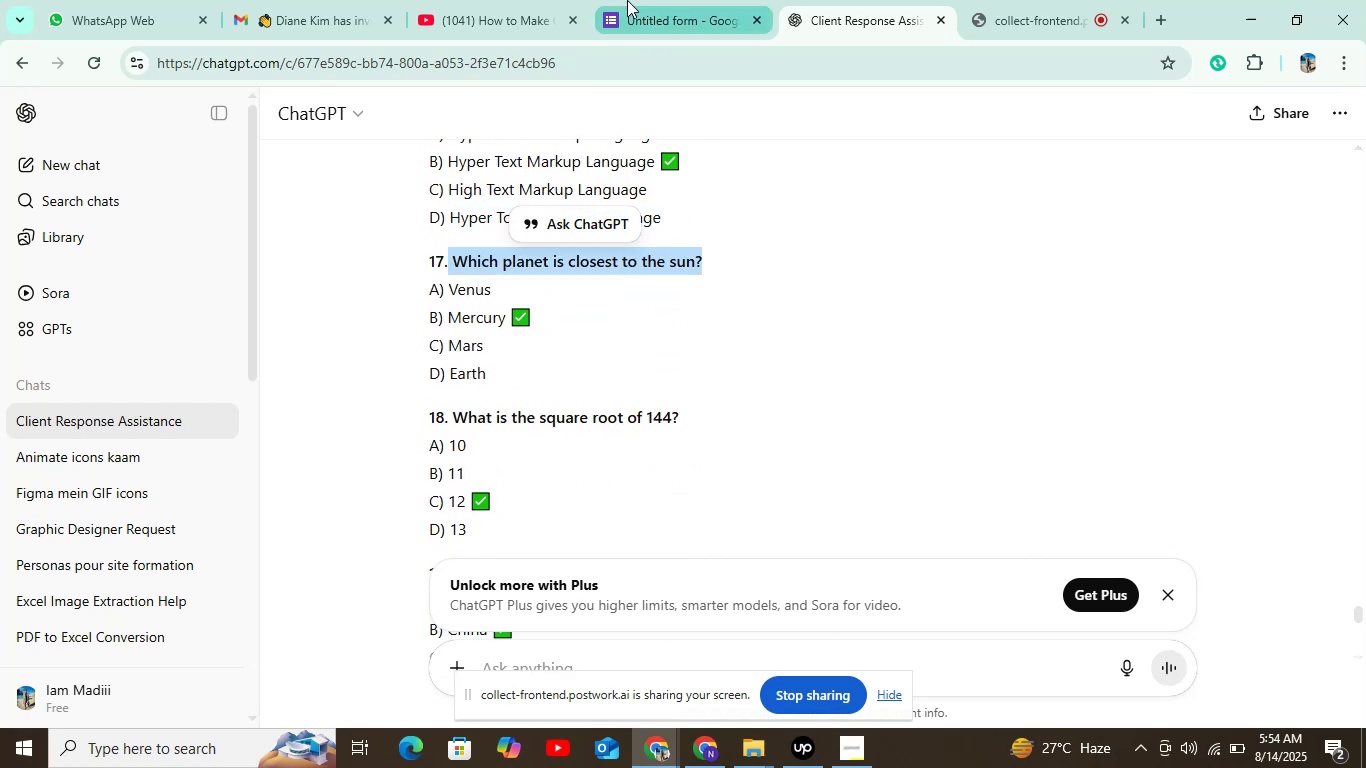 
left_click([627, 0])
 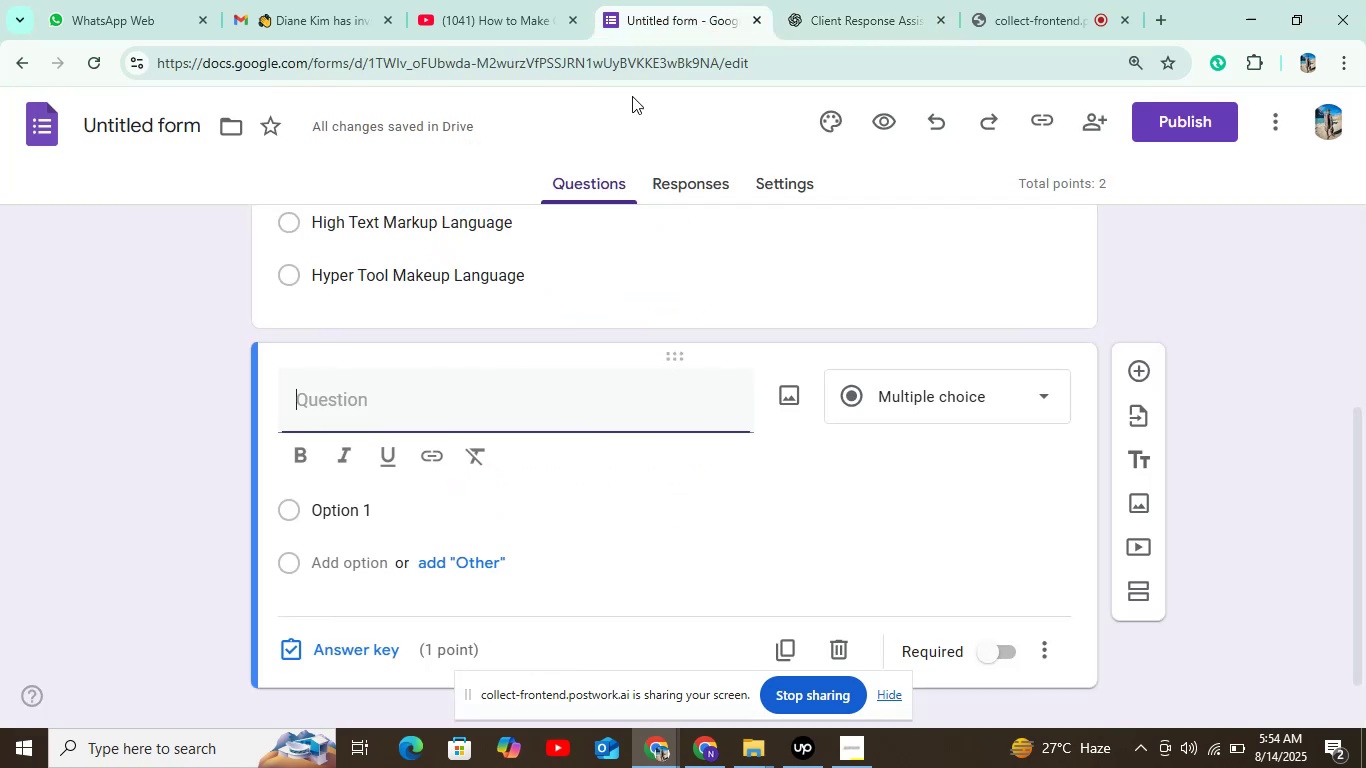 
key(Control+V)
 